 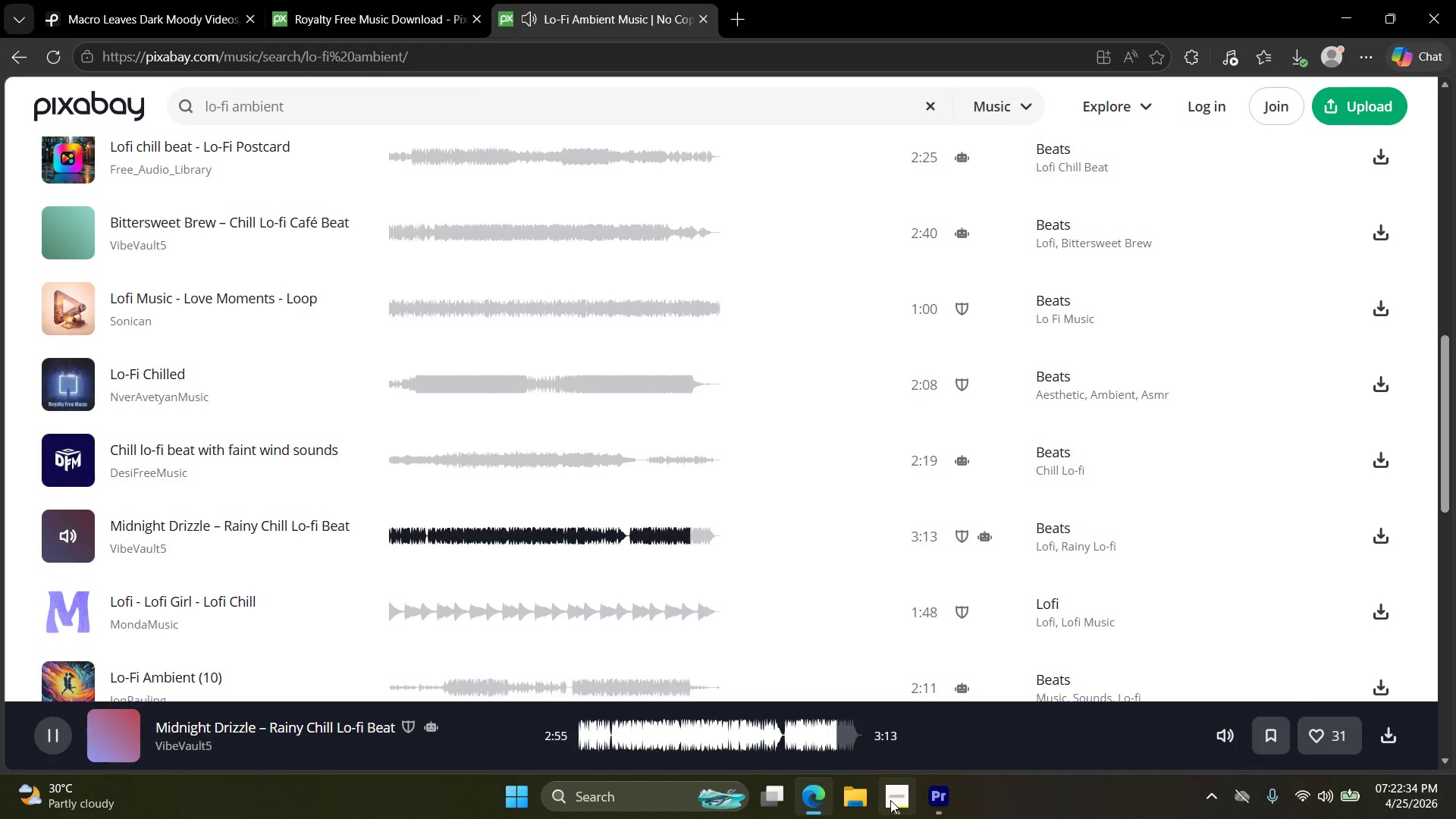 
left_click_drag(start_coordinate=[415, 537], to_coordinate=[359, 532])
 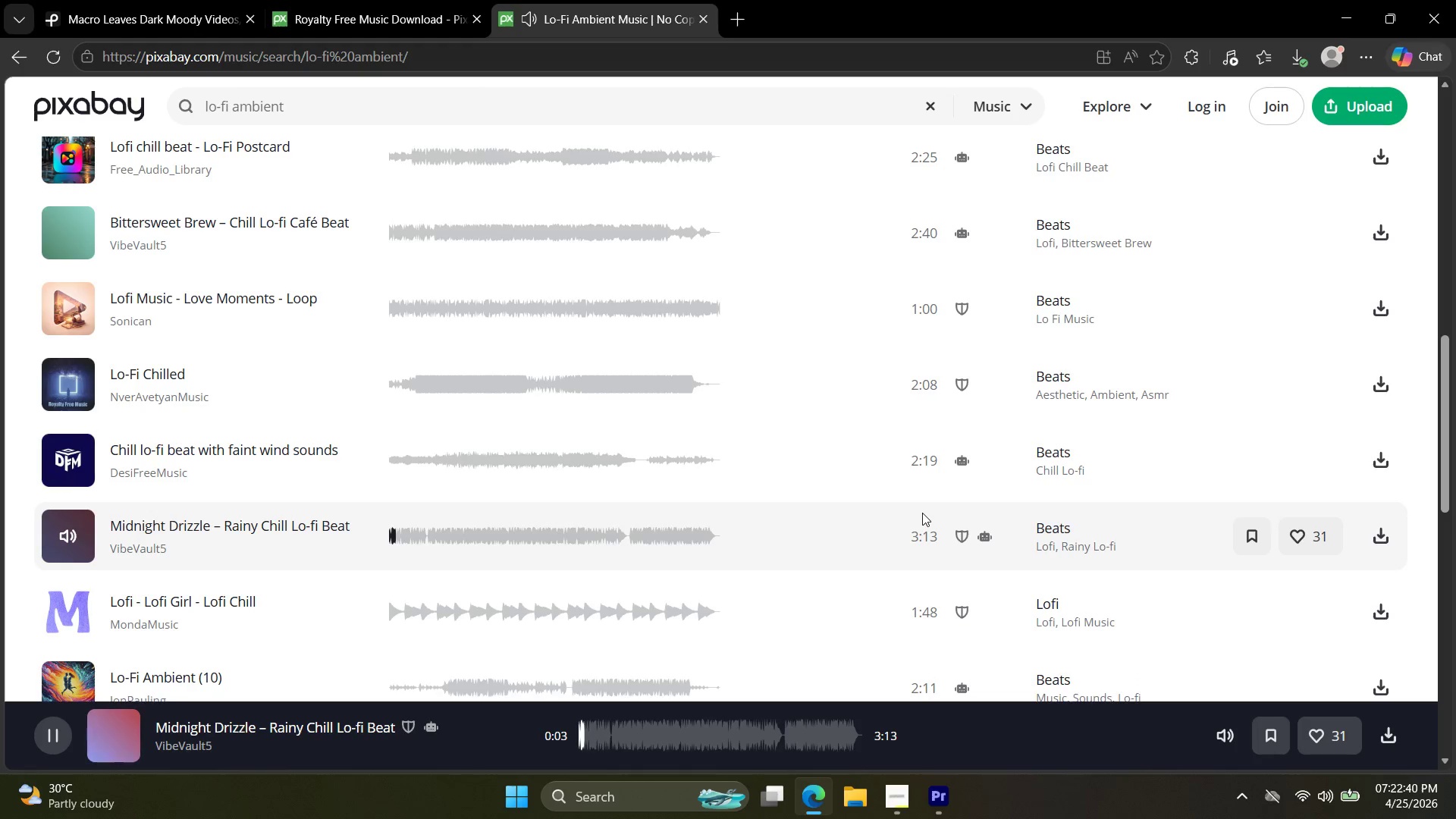 
wait(5.75)
 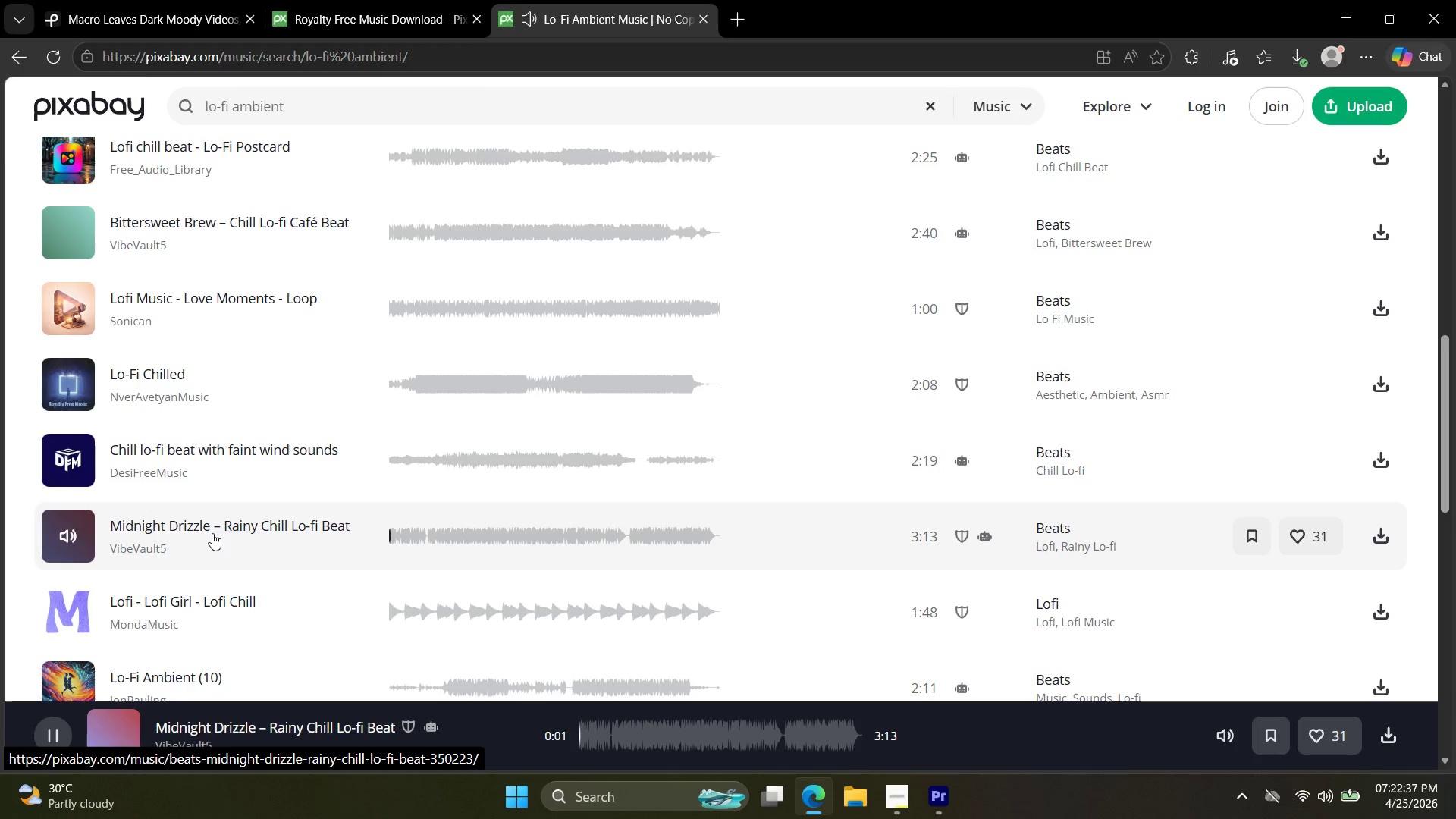 
mouse_move([954, 525])
 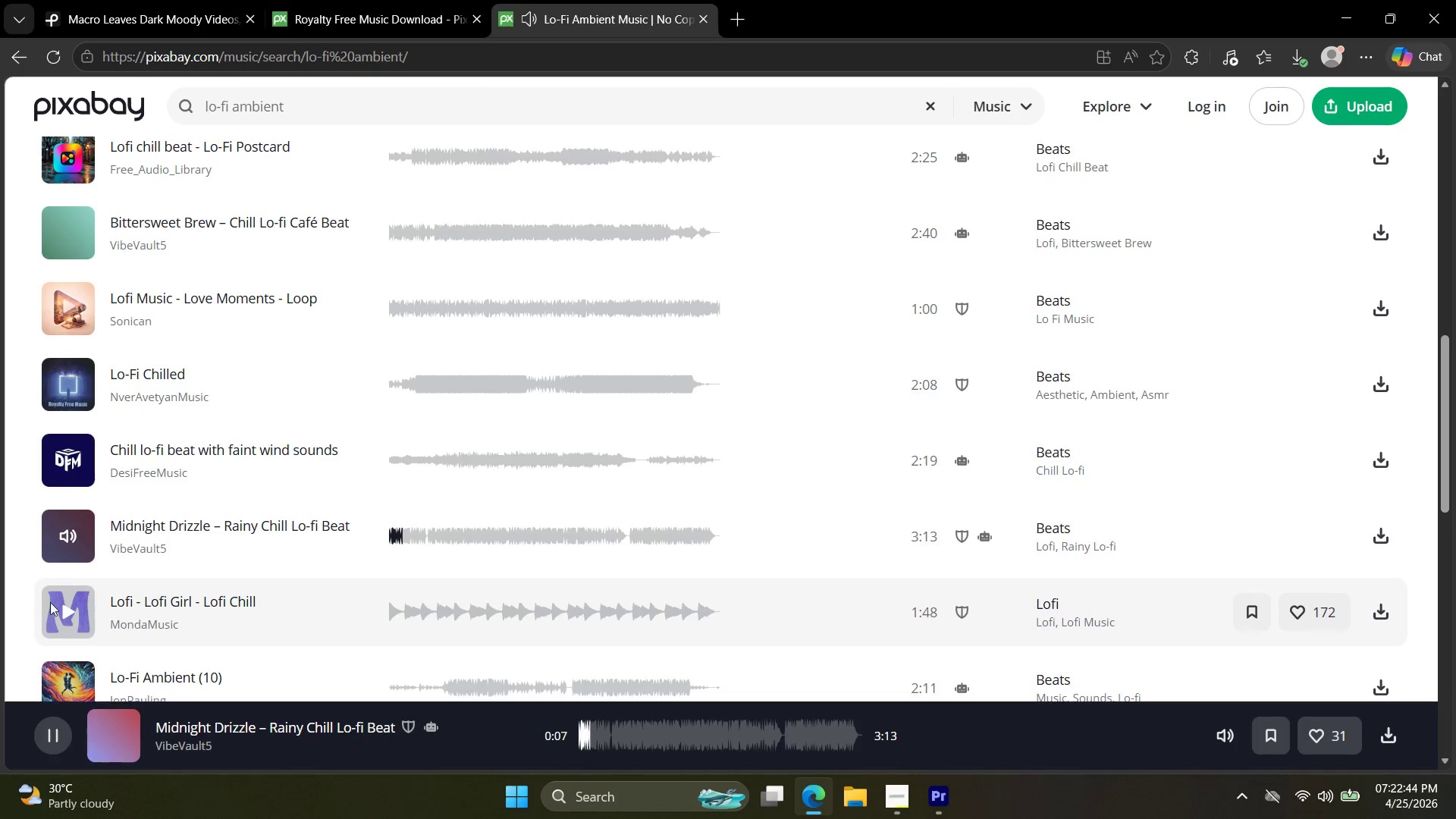 
left_click([71, 610])
 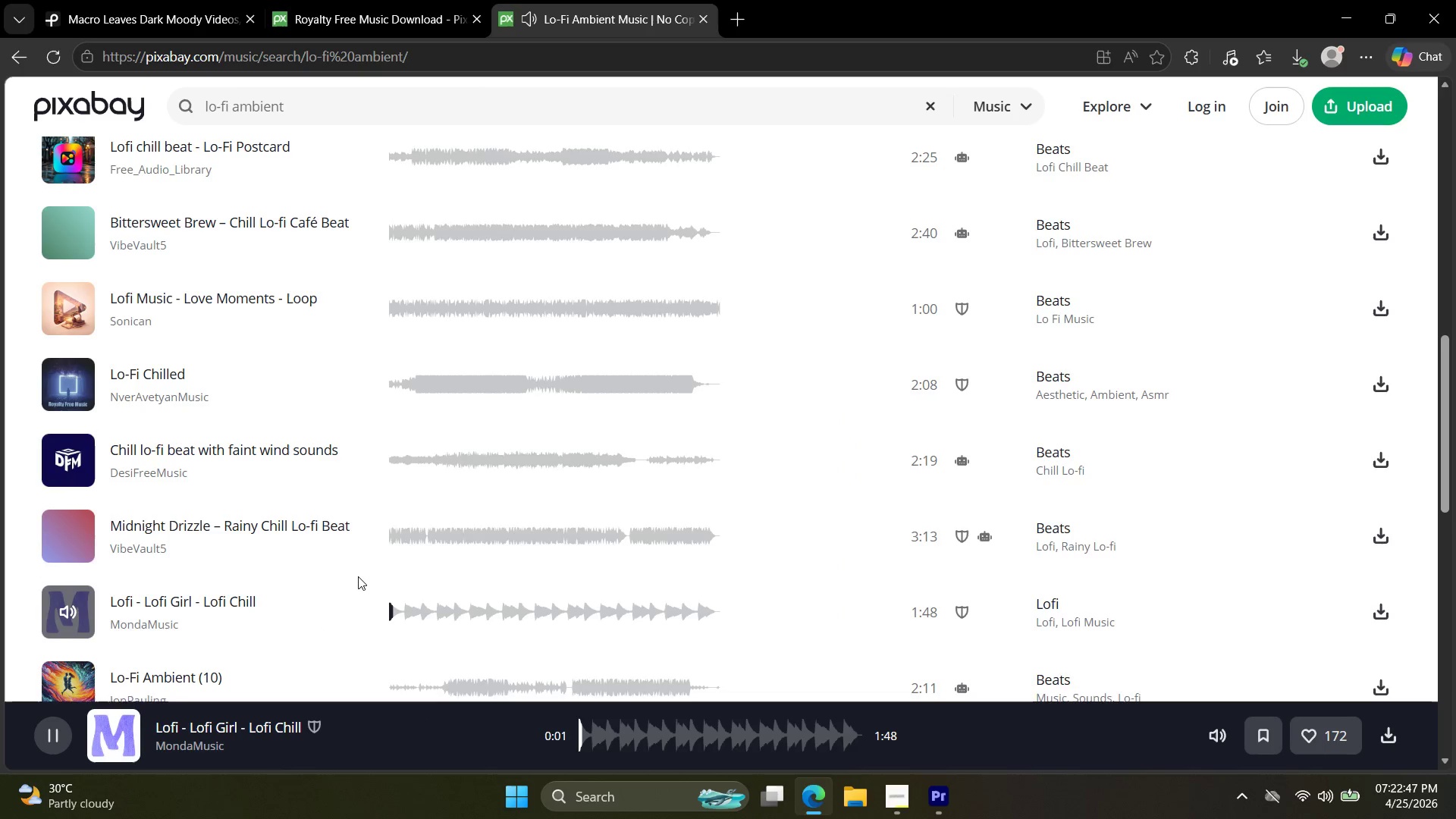 
scroll: coordinate [359, 575], scroll_direction: down, amount: 1.0
 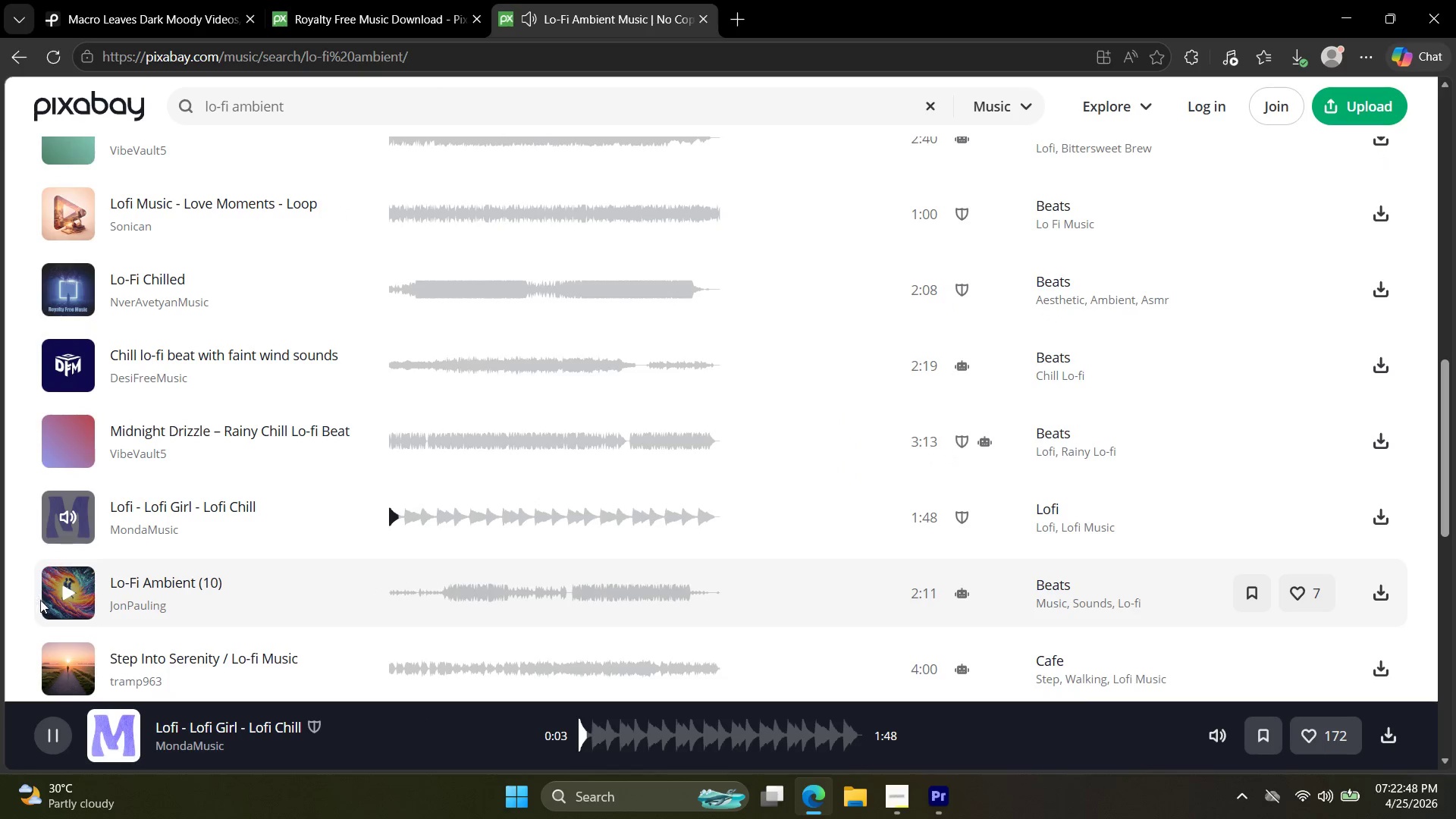 
left_click([68, 592])
 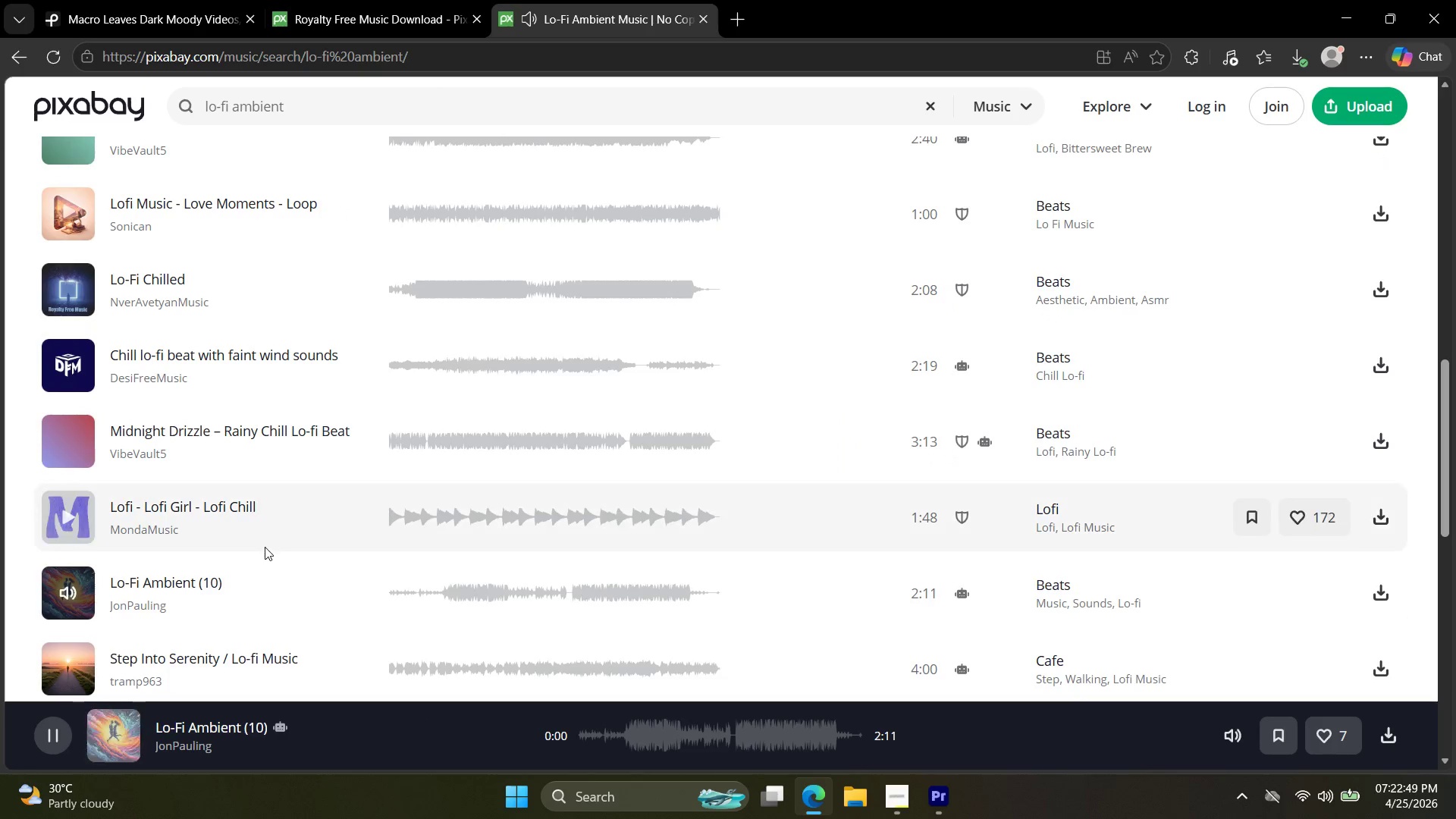 
scroll: coordinate [262, 557], scroll_direction: down, amount: 5.0
 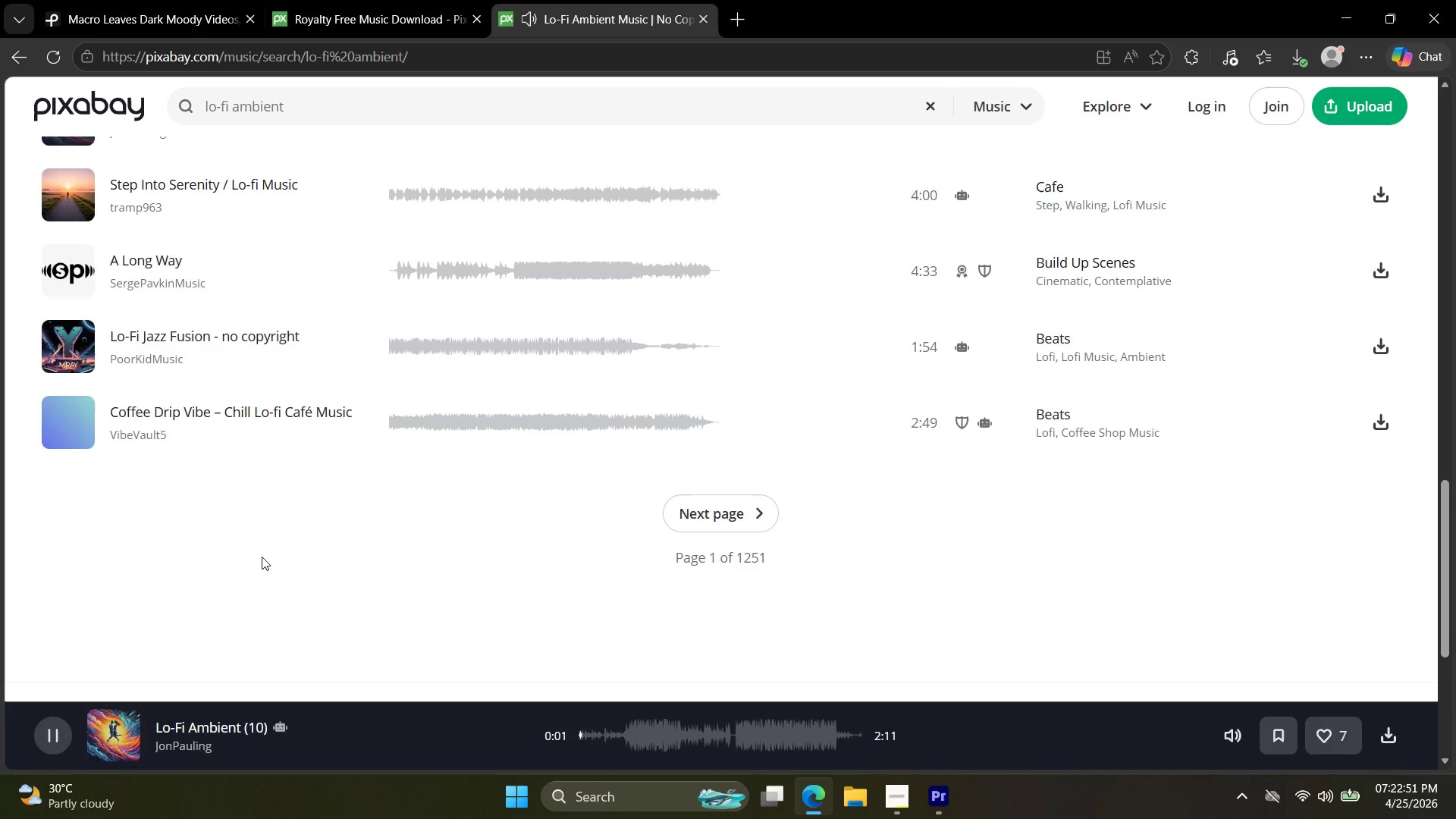 
scroll: coordinate [262, 554], scroll_direction: up, amount: 3.0
 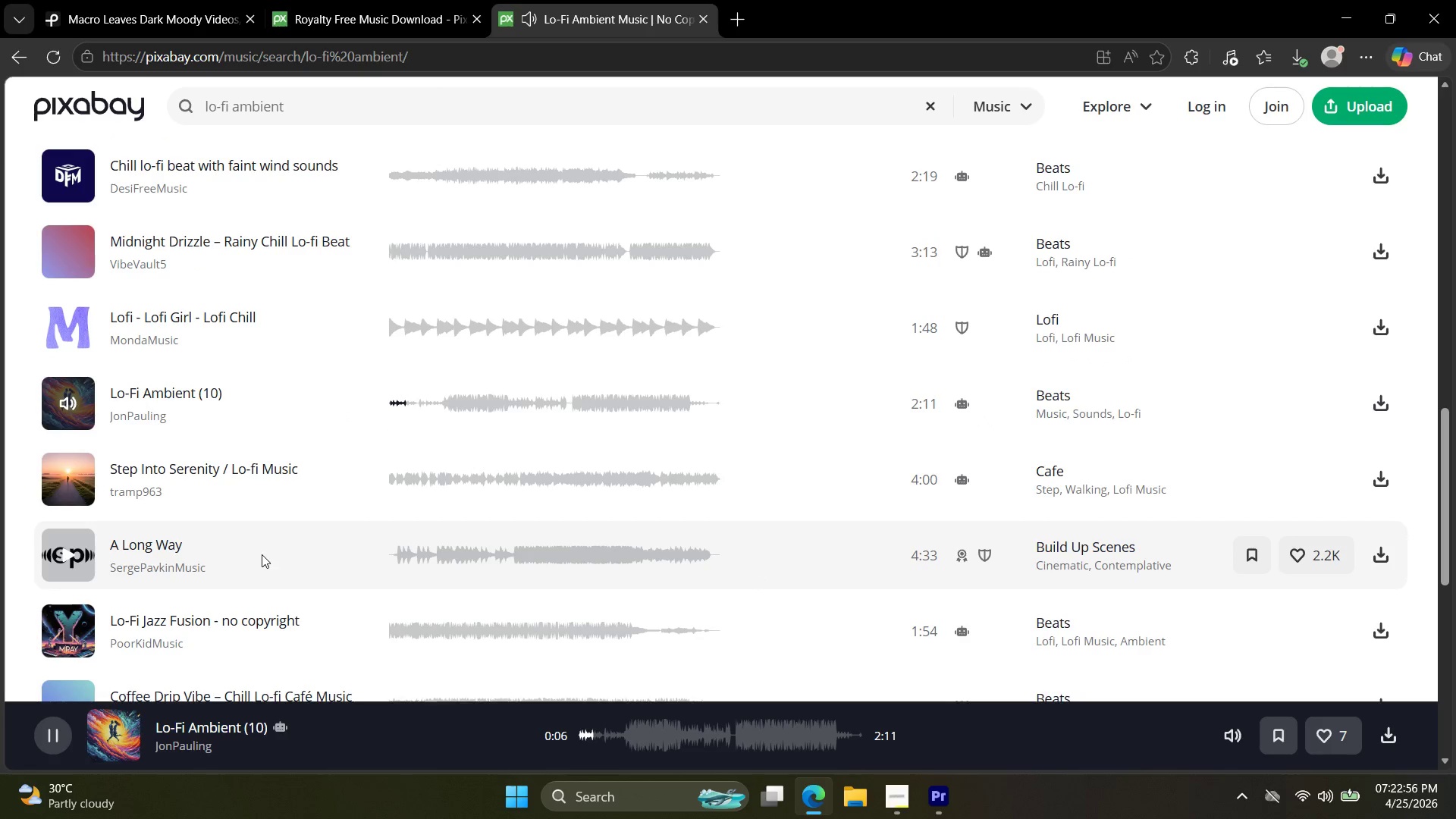 
wait(5.9)
 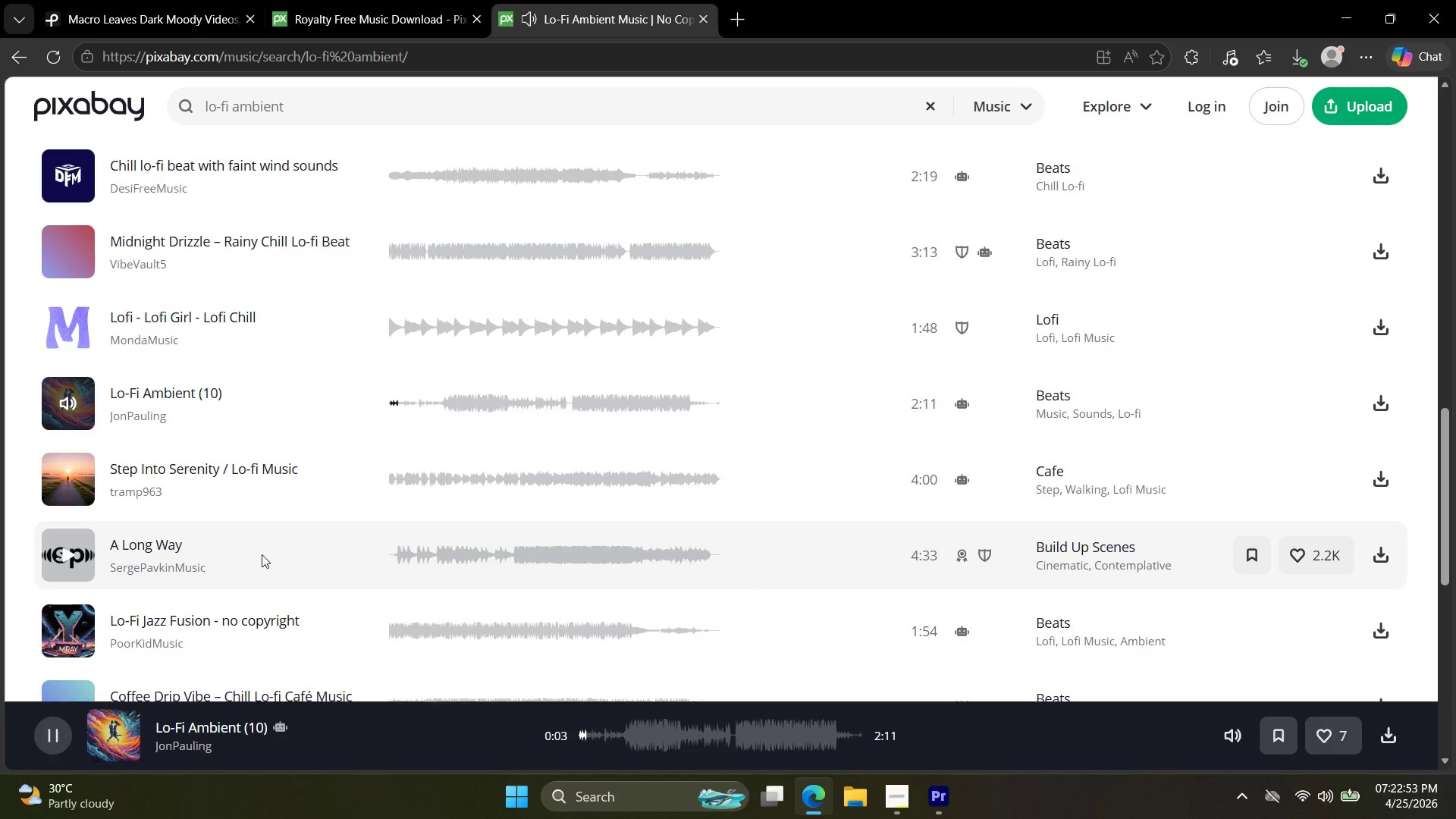 
left_click([67, 173])
 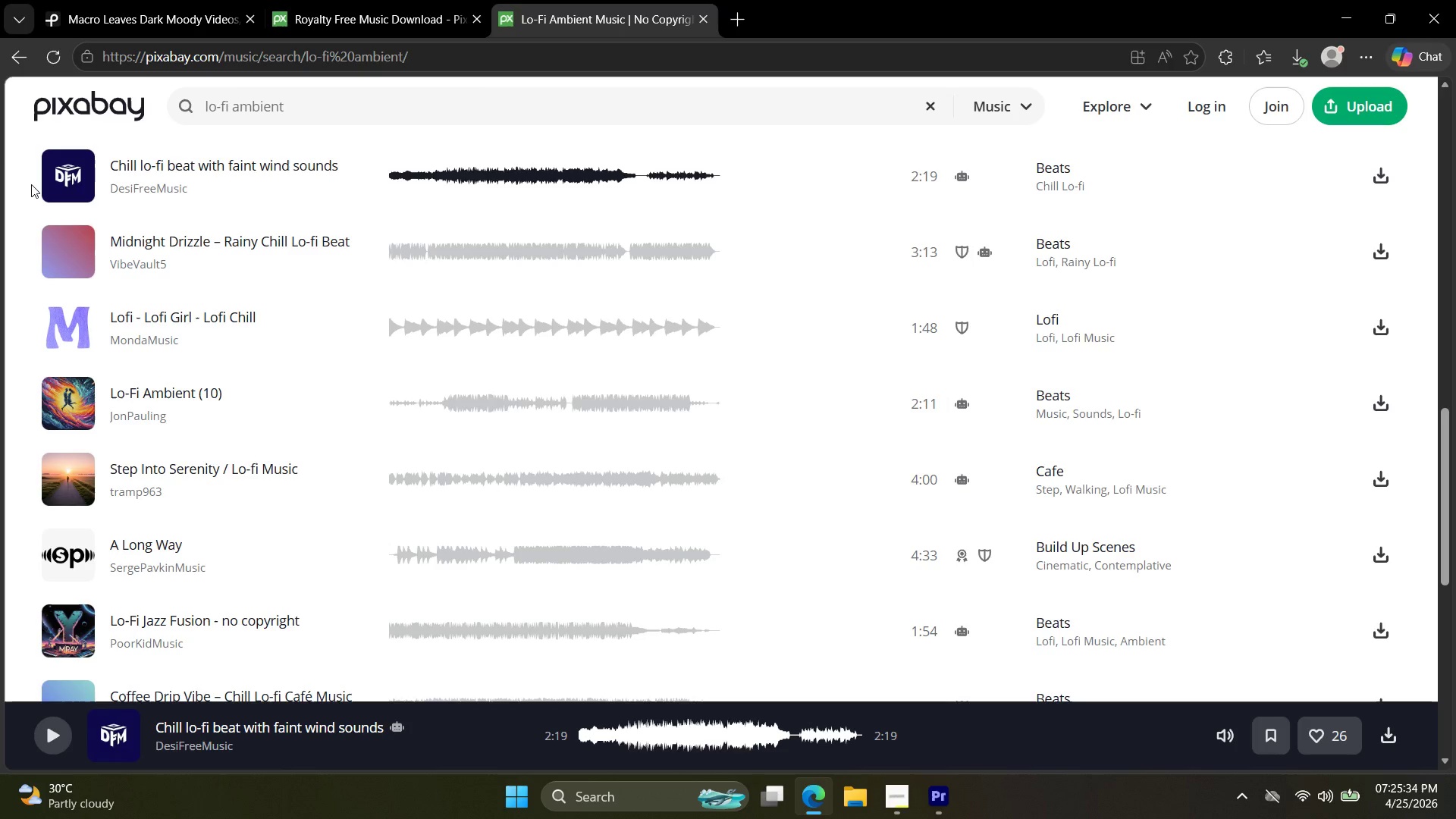 
wait(161.09)
 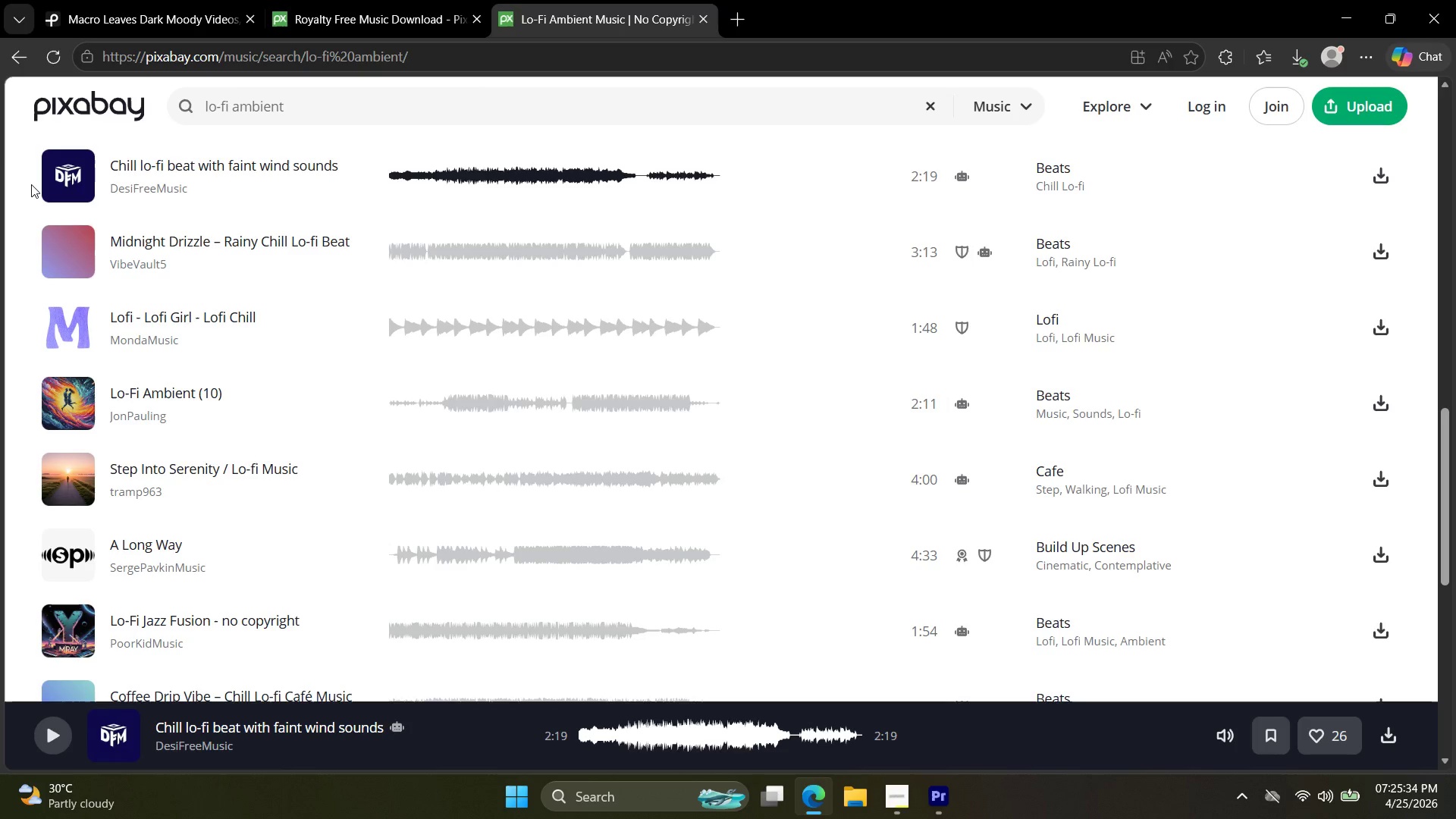 
scroll: coordinate [166, 391], scroll_direction: down, amount: 2.0
 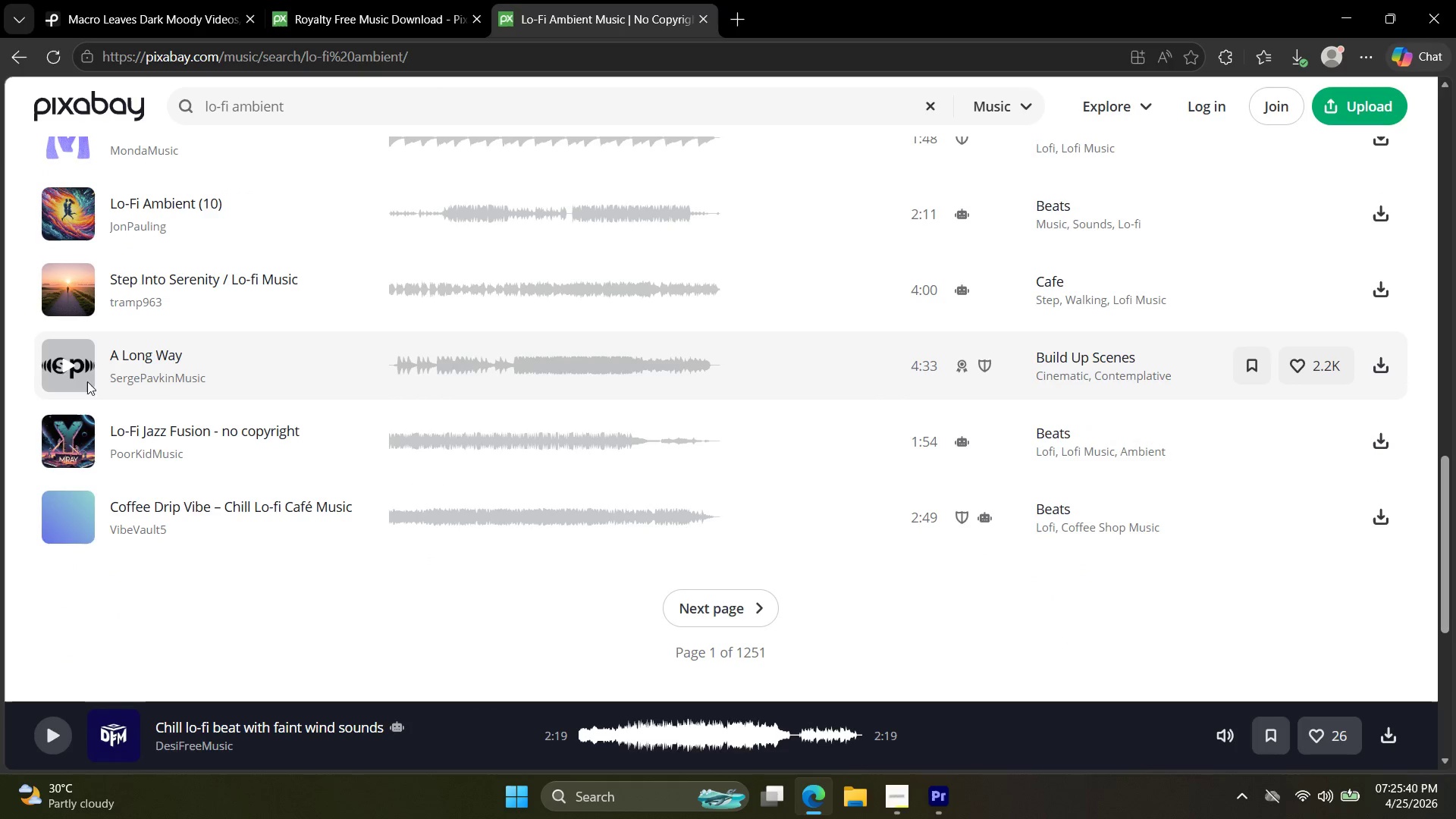 
left_click([70, 362])
 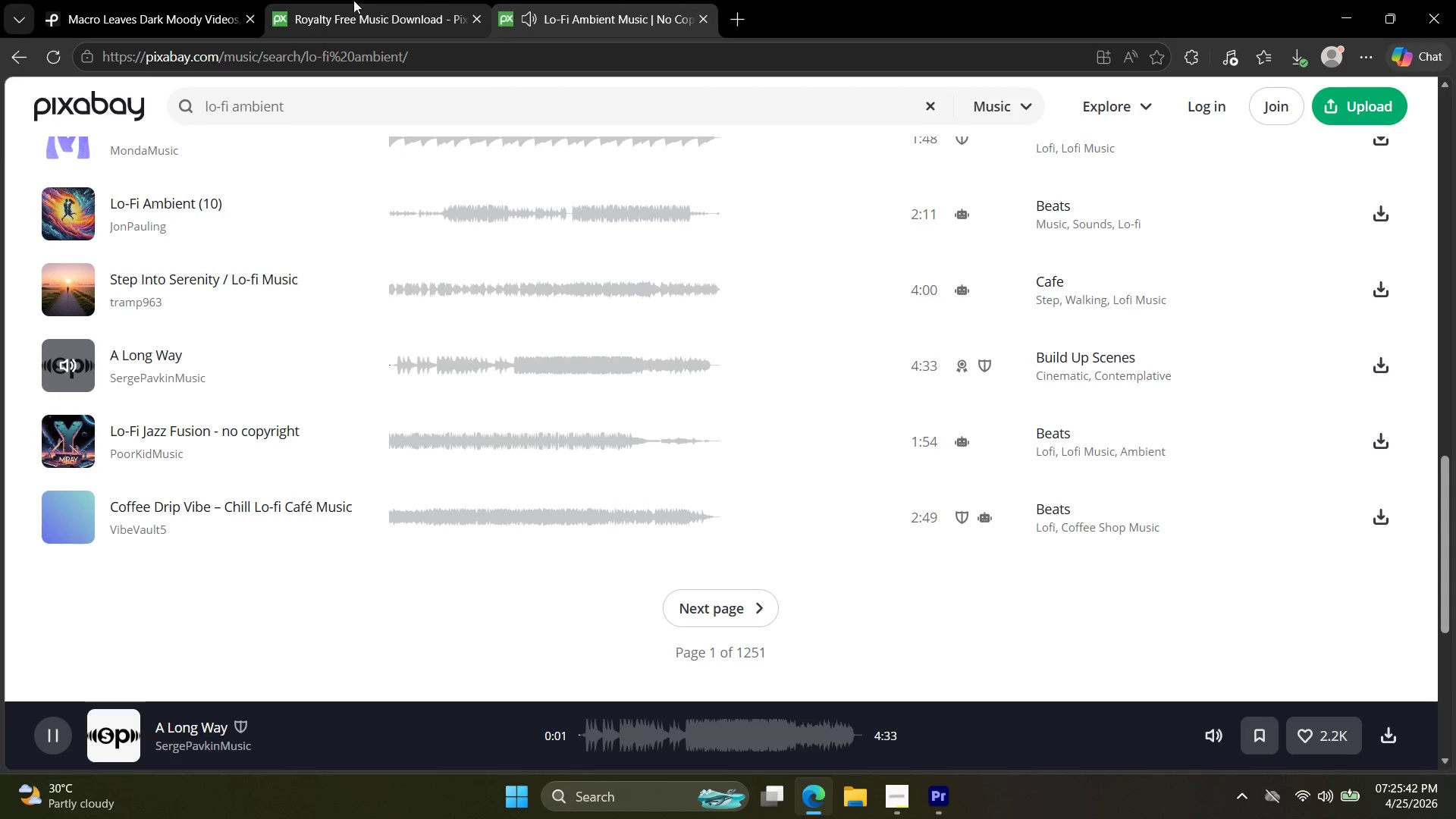 
left_click([393, 0])
 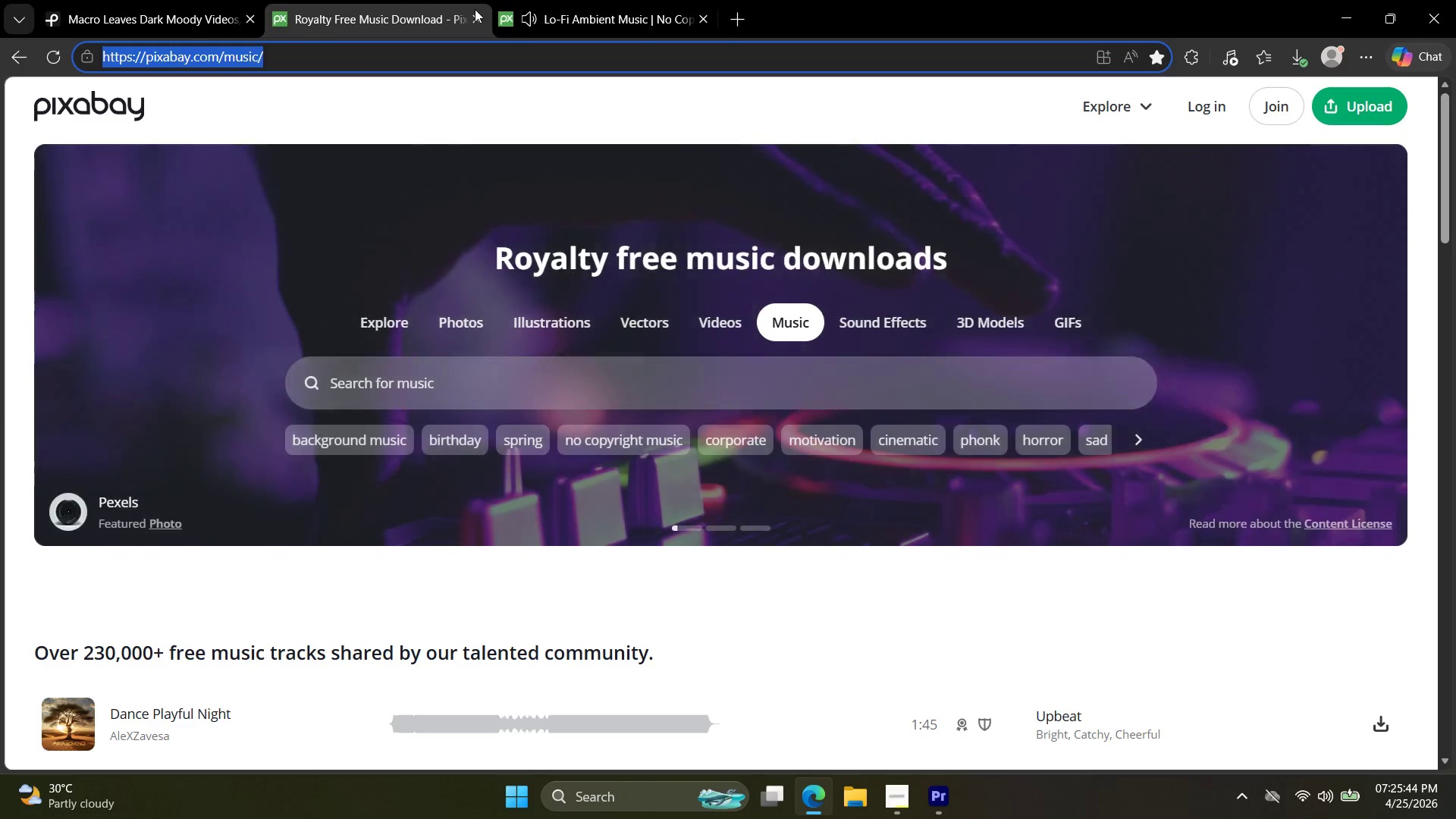 
left_click([475, 20])
 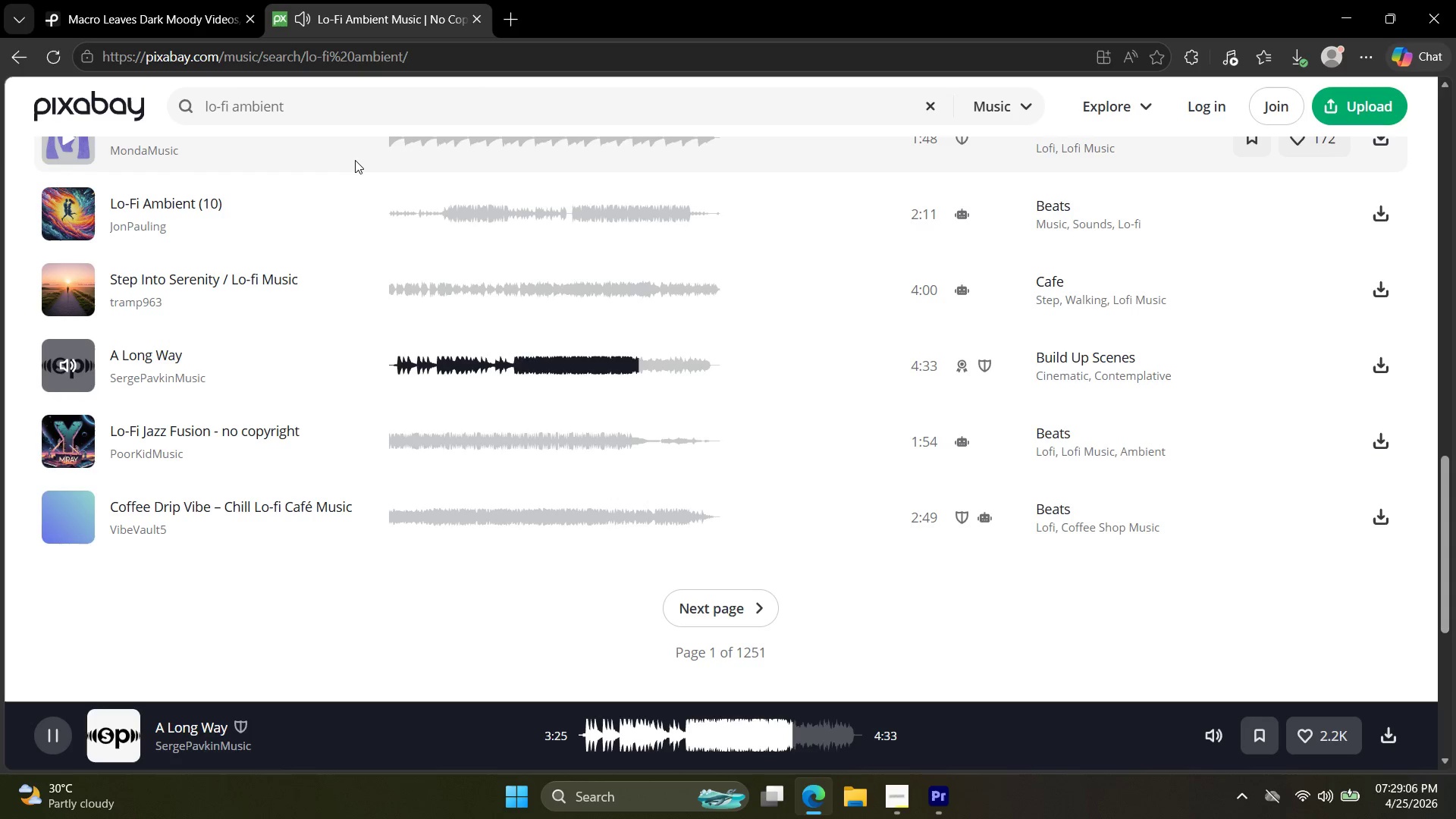 
wait(207.47)
 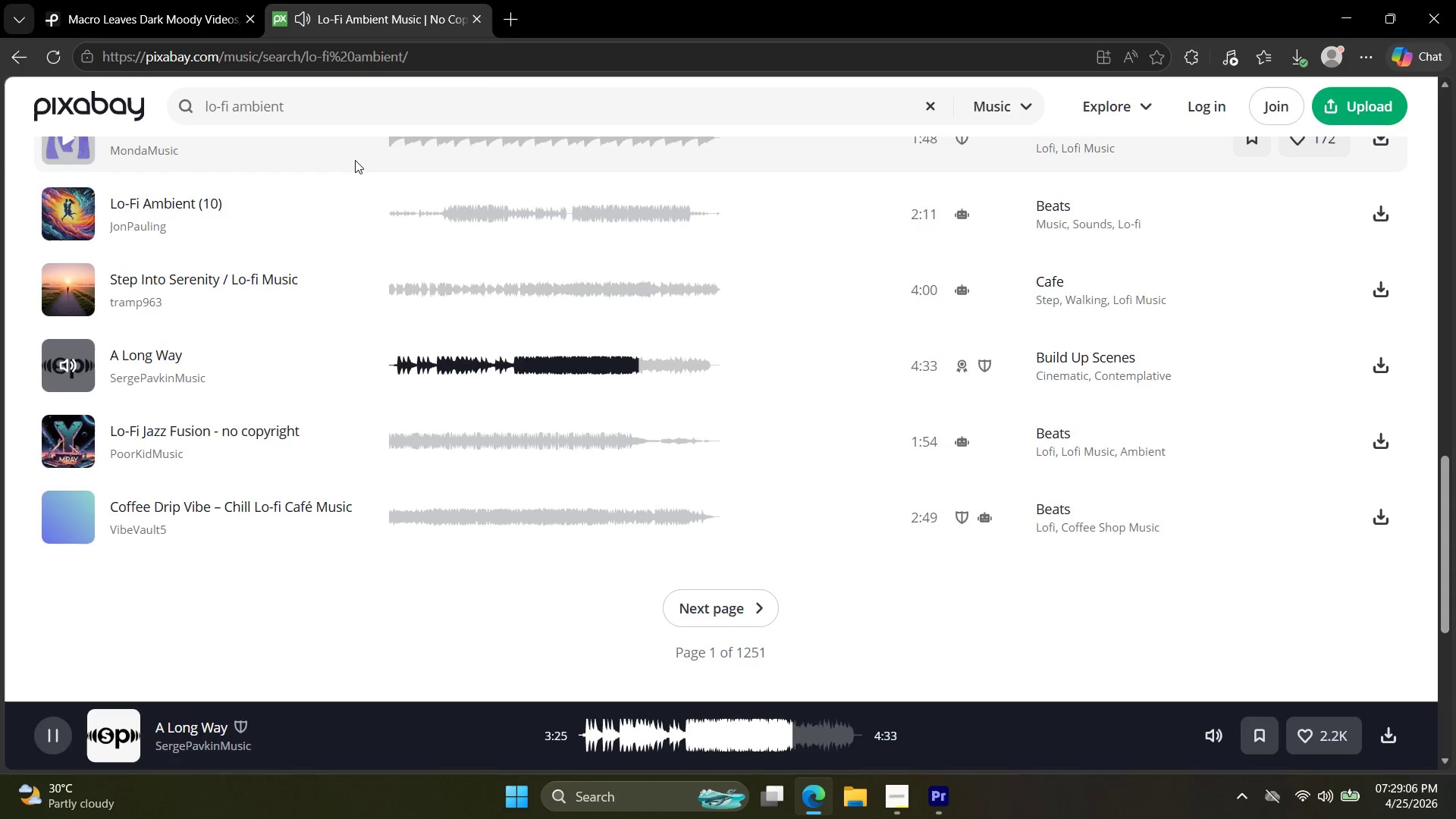 
key(CapsLock)
 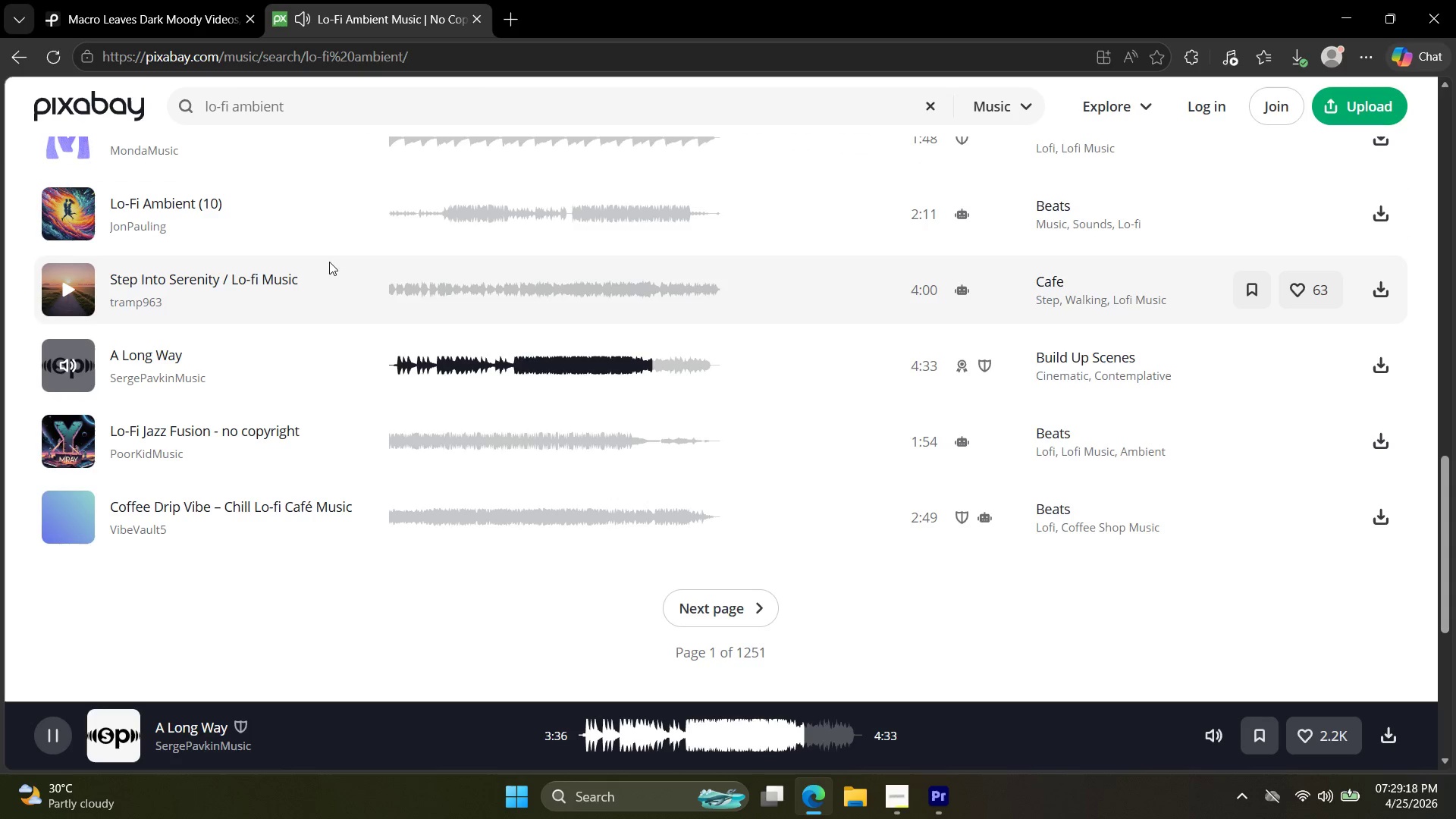 
wait(11.19)
 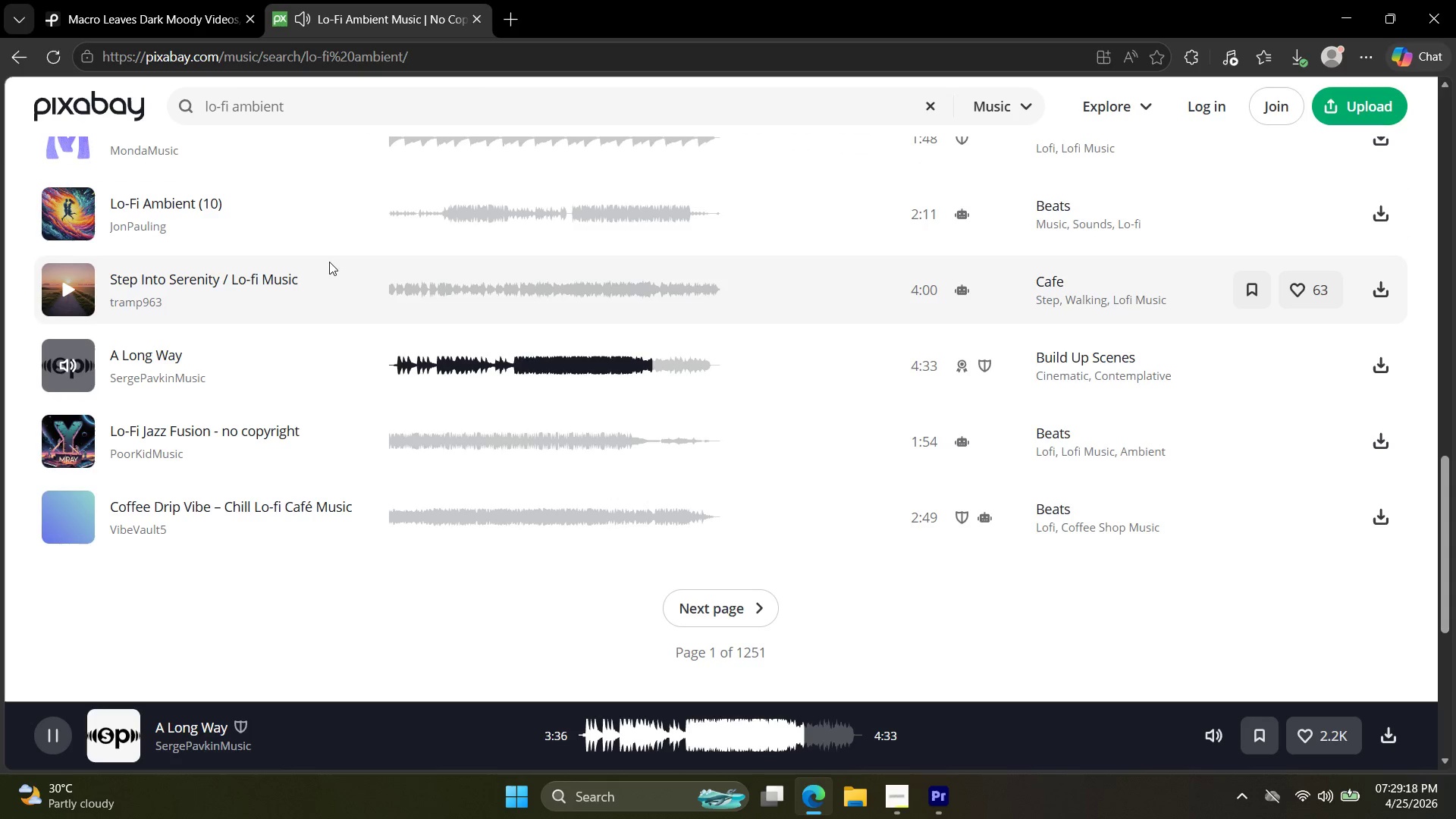 
scroll: coordinate [465, 416], scroll_direction: up, amount: 2.0
 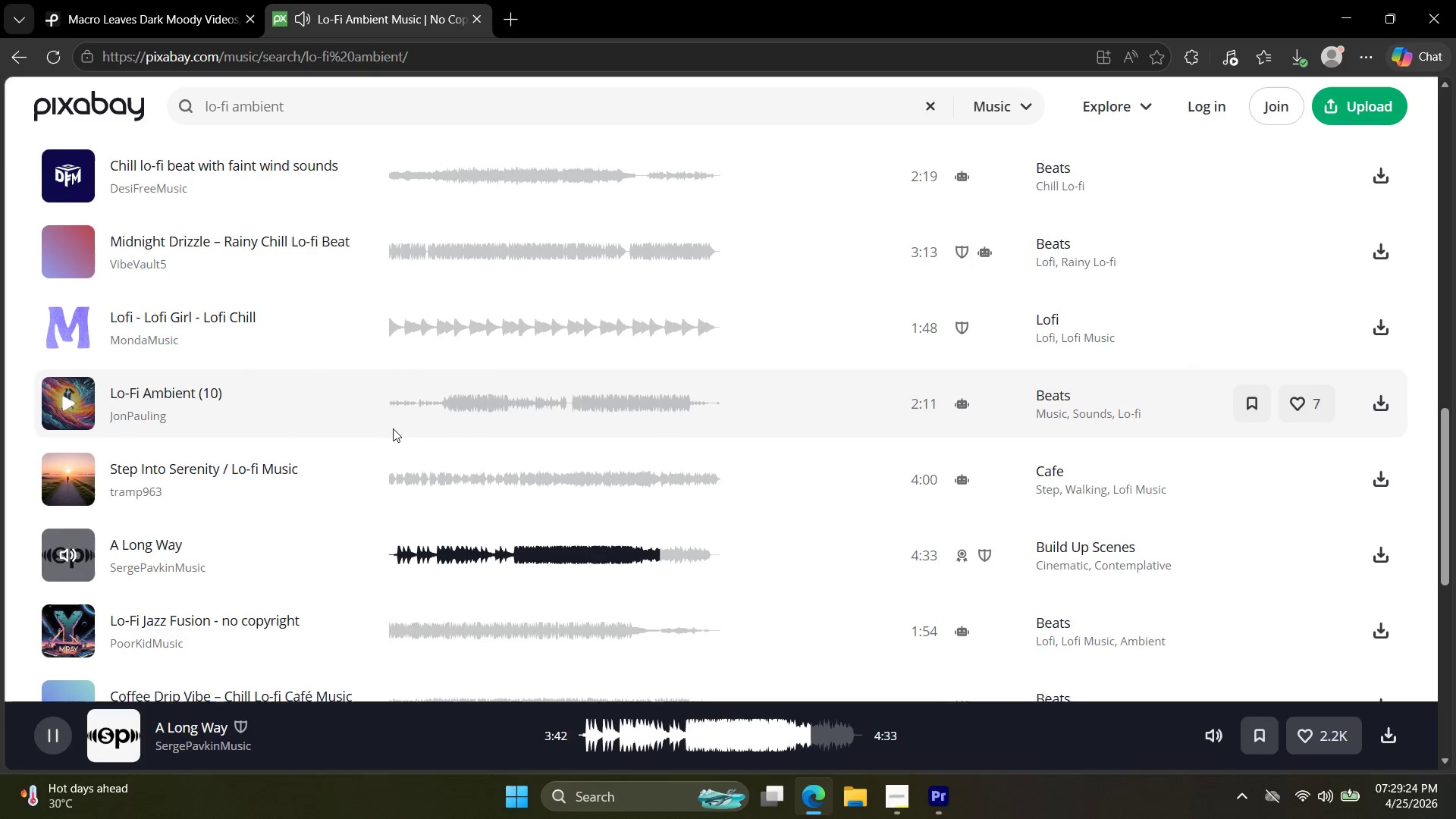 
scroll: coordinate [371, 434], scroll_direction: none, amount: 0.0
 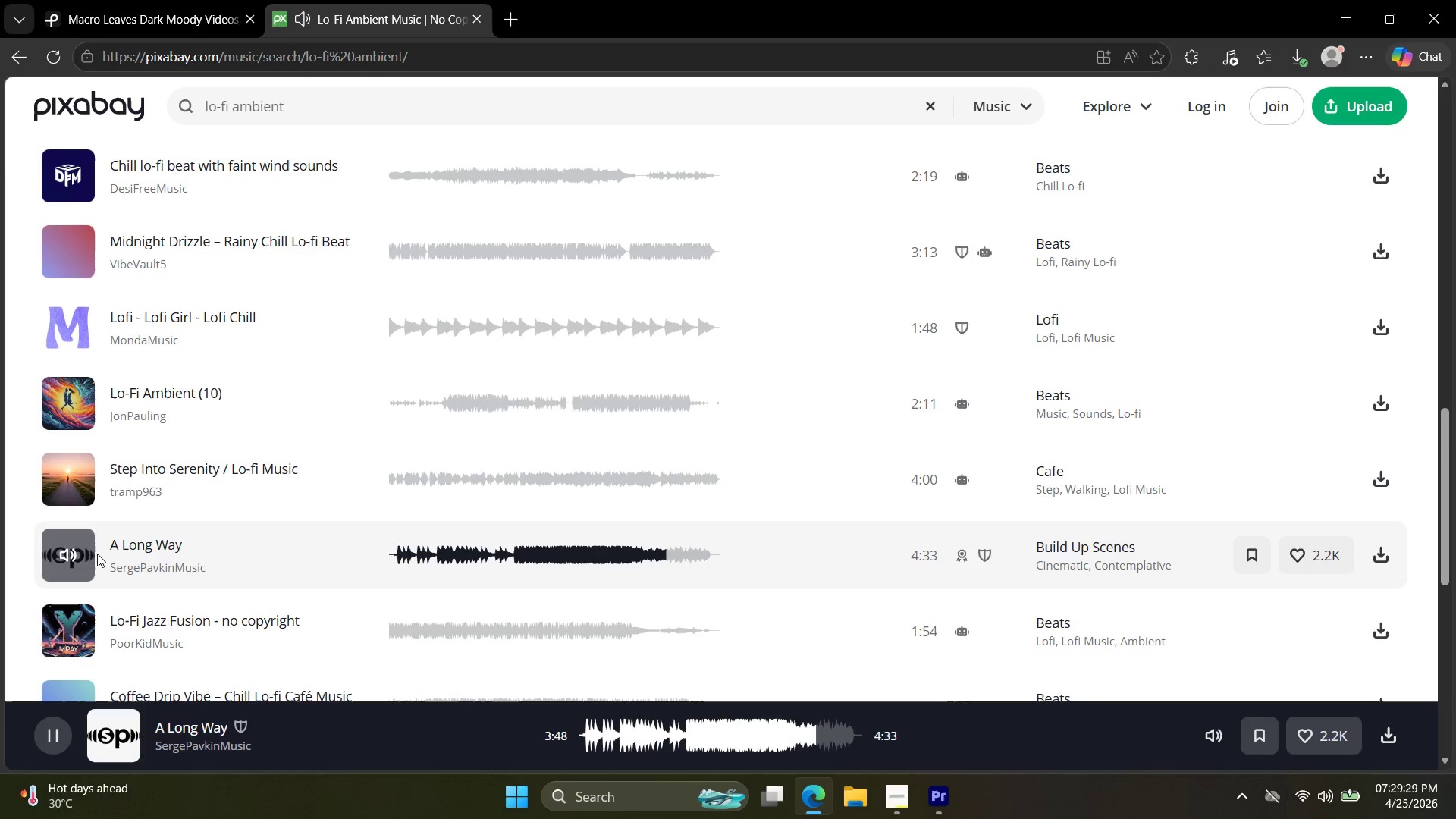 
wait(5.41)
 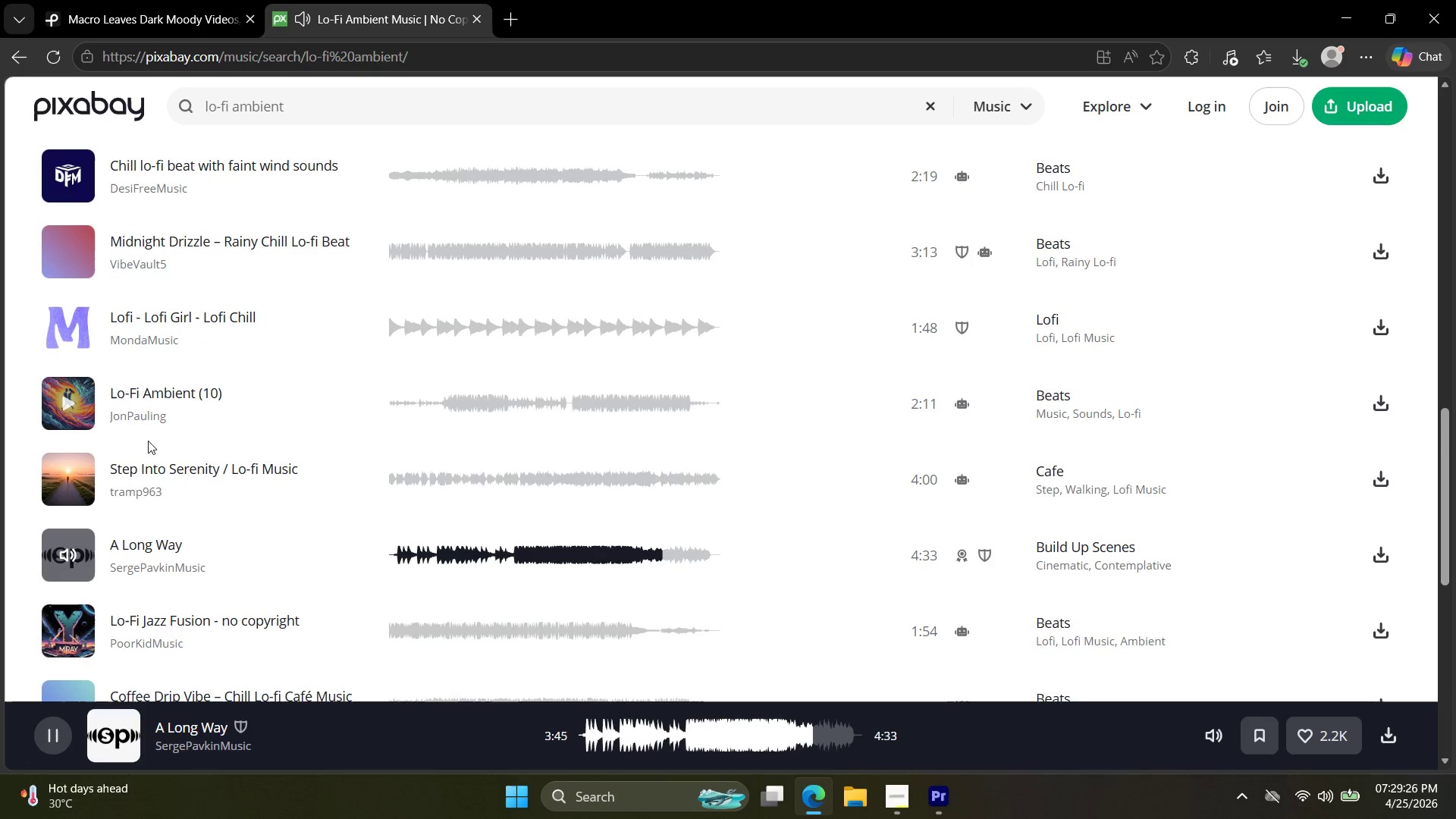 
scroll: coordinate [489, 520], scroll_direction: down, amount: 1.0
 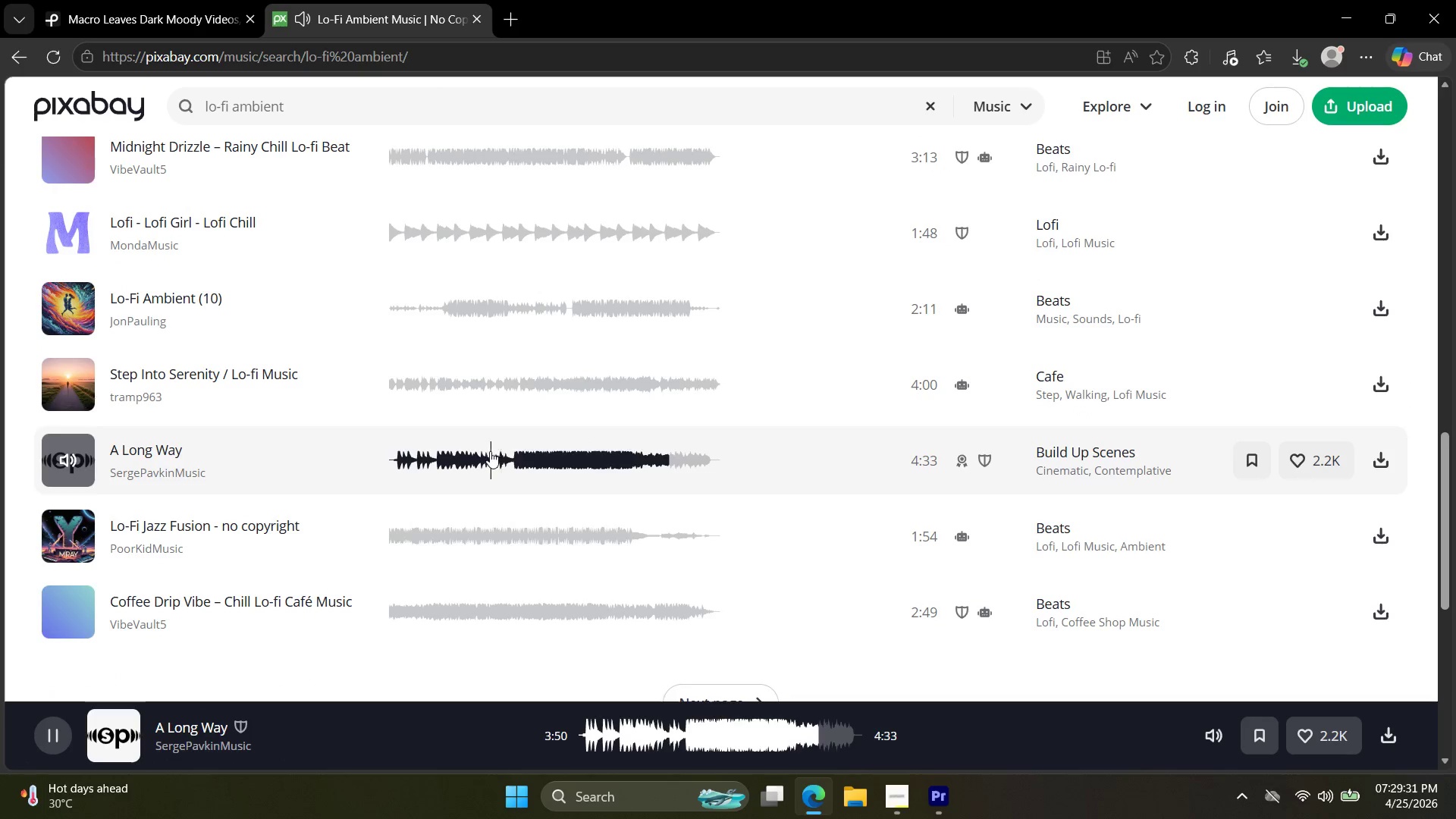 
left_click([485, 456])
 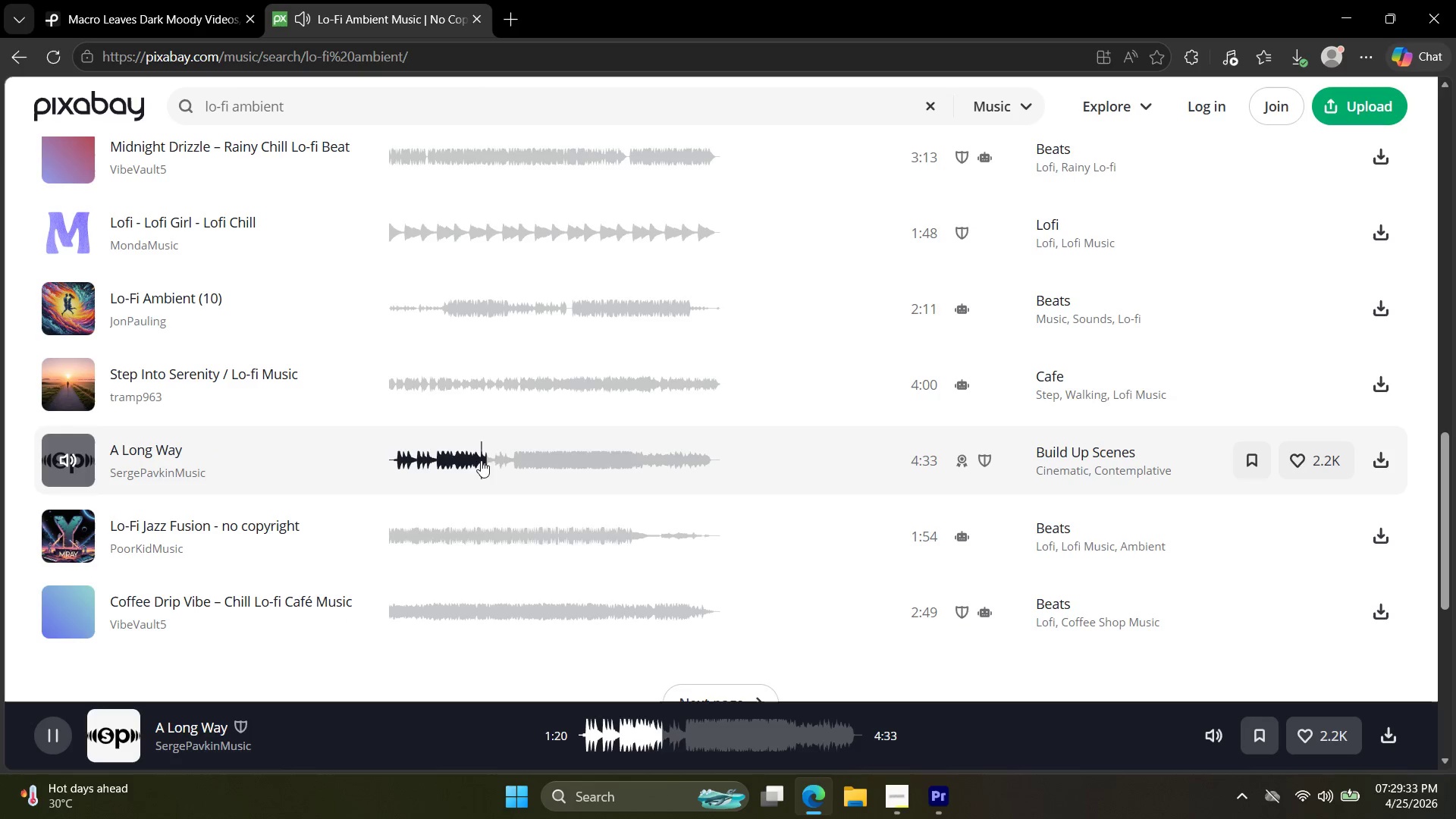 
left_click_drag(start_coordinate=[410, 456], to_coordinate=[485, 453])
 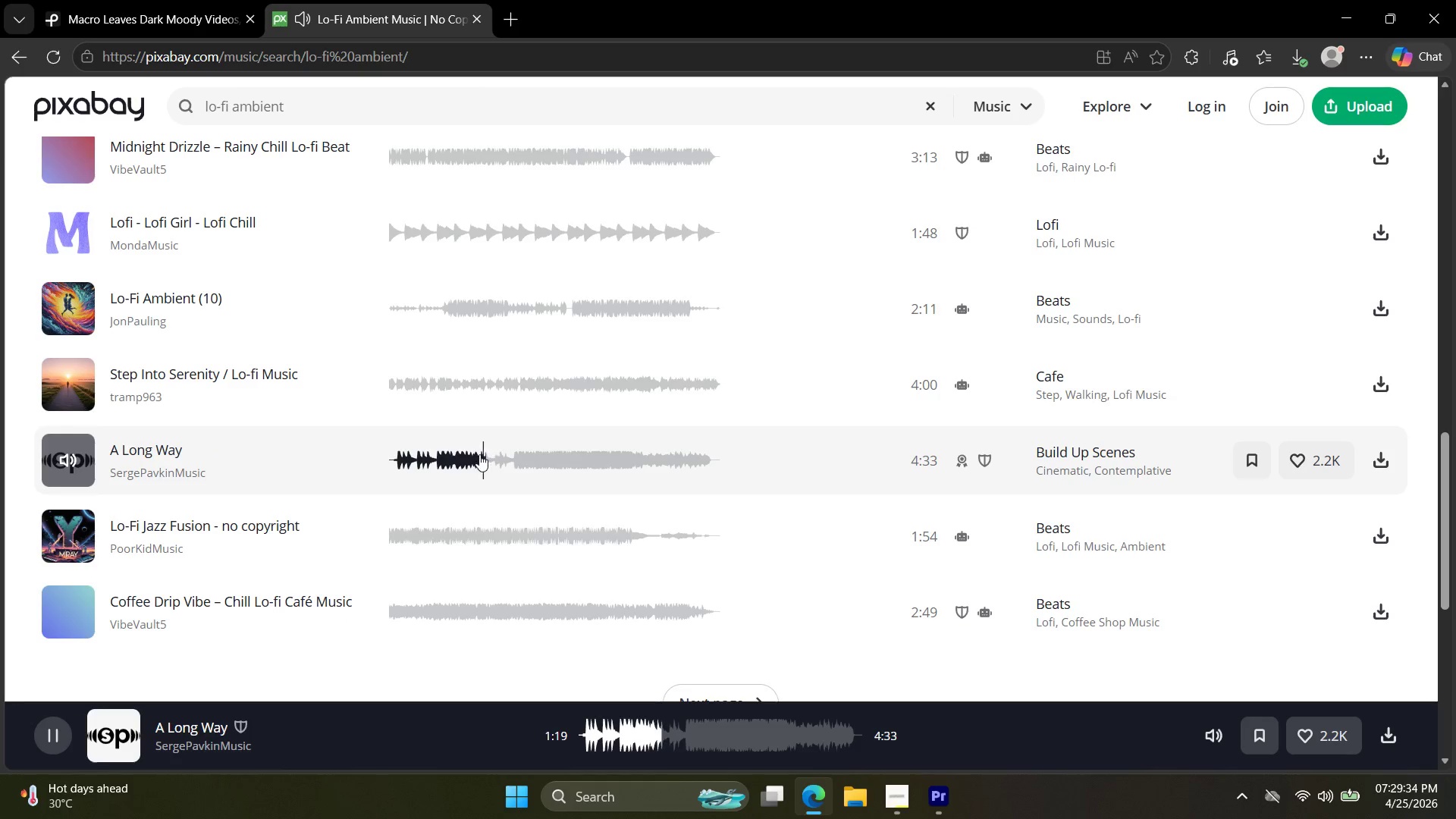 
left_click_drag(start_coordinate=[478, 454], to_coordinate=[381, 457])
 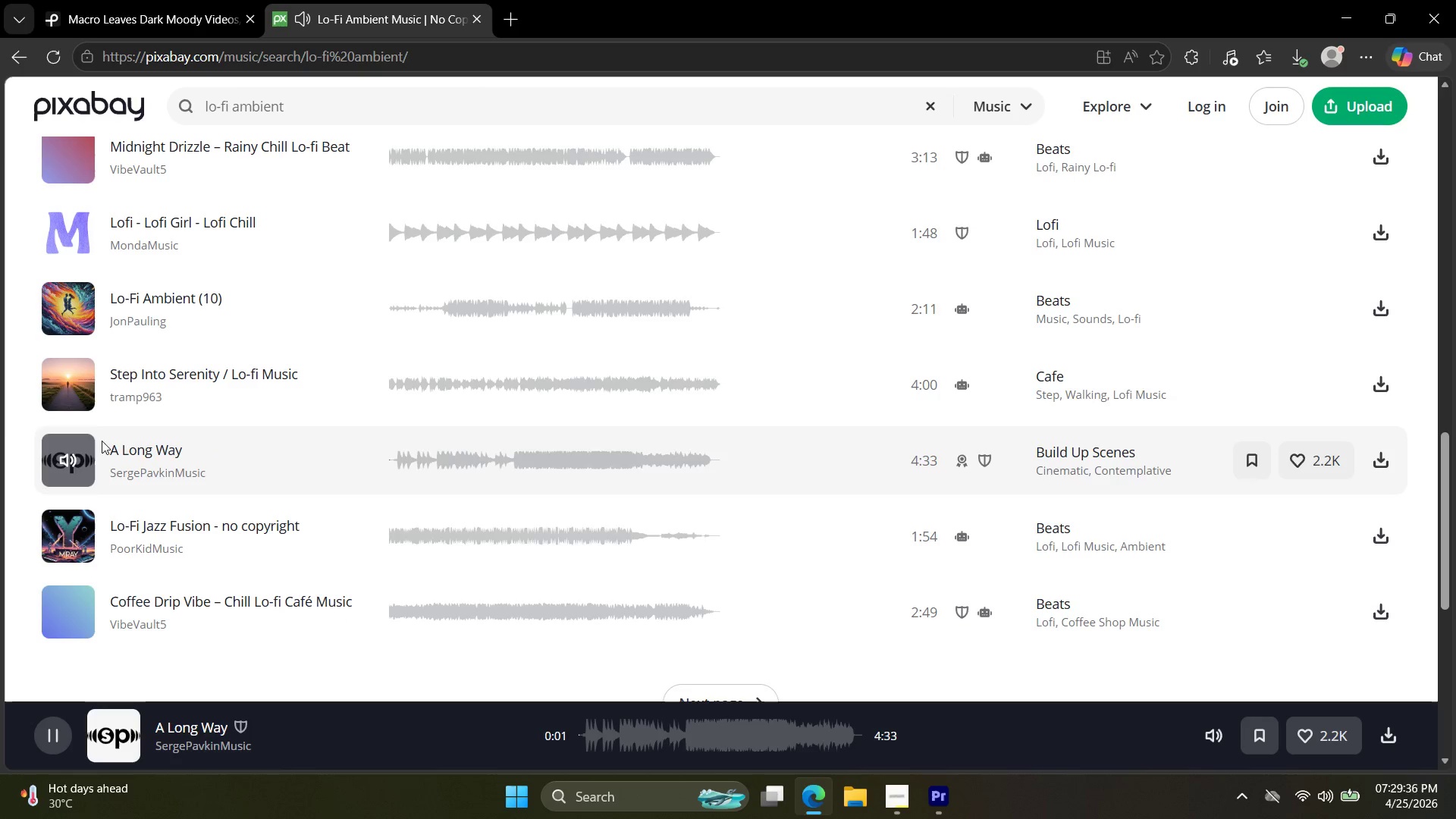 
left_click([62, 462])
 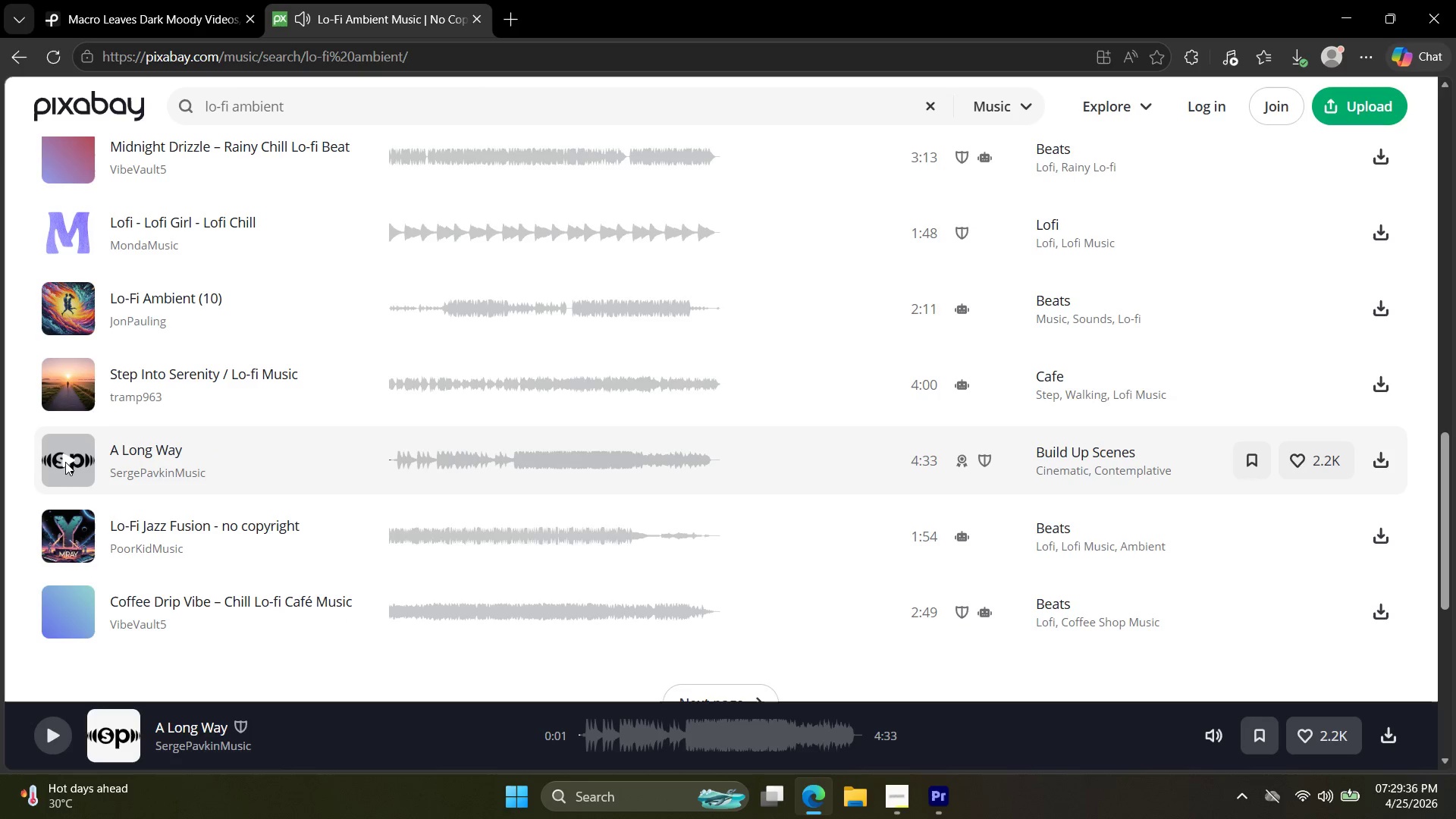 
left_click([65, 462])
 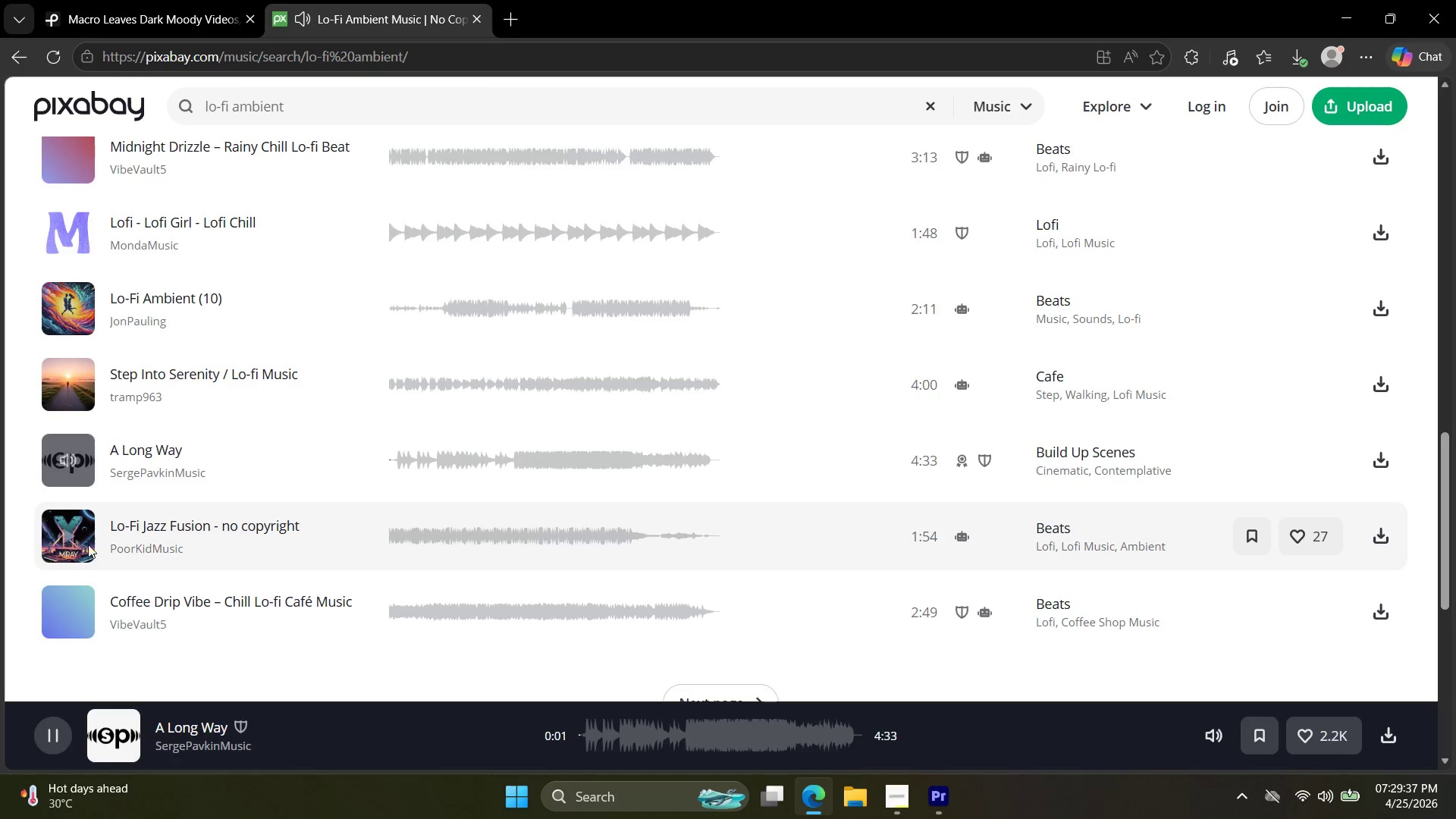 
left_click([65, 535])
 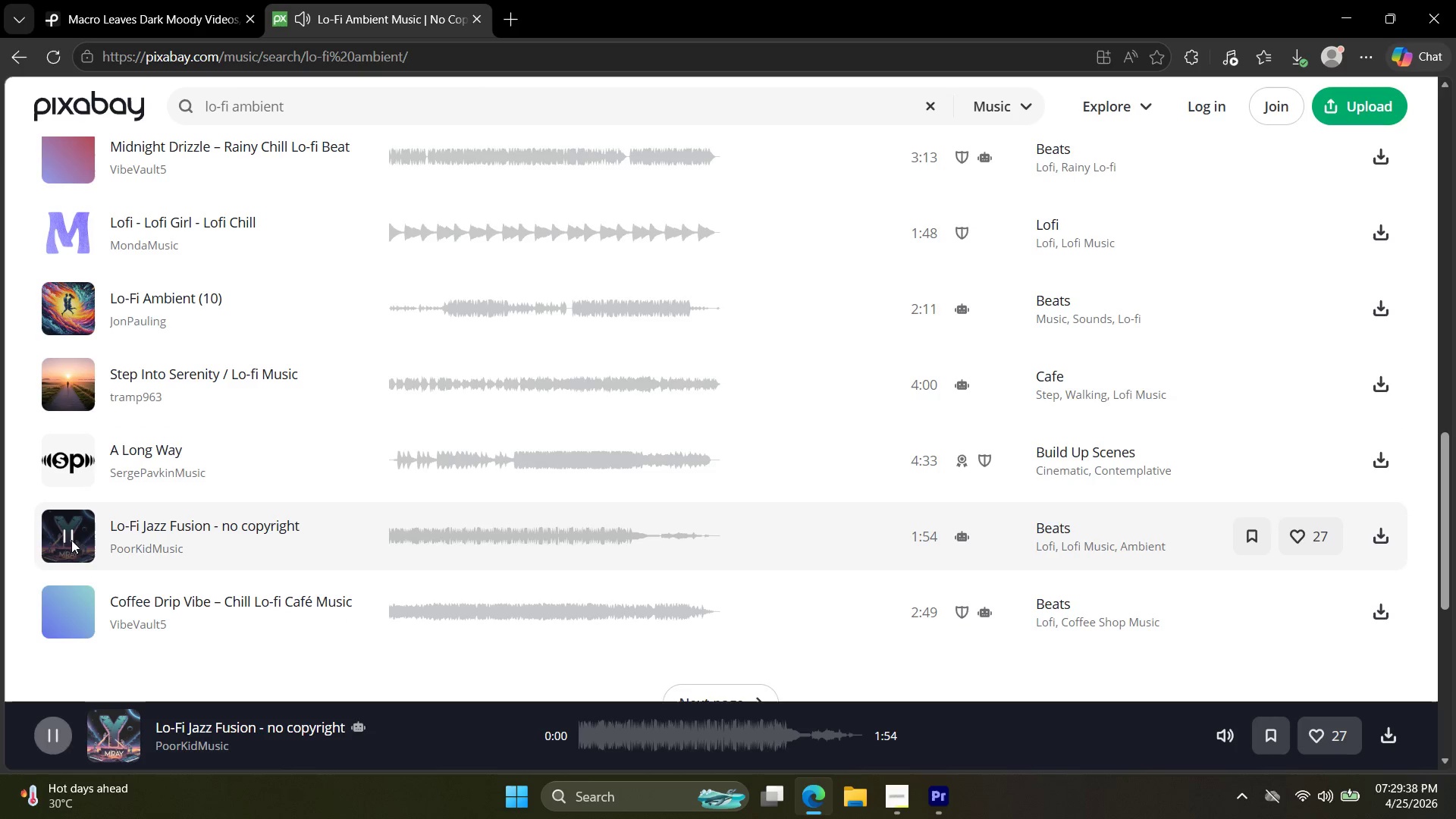 
left_click([61, 530])
 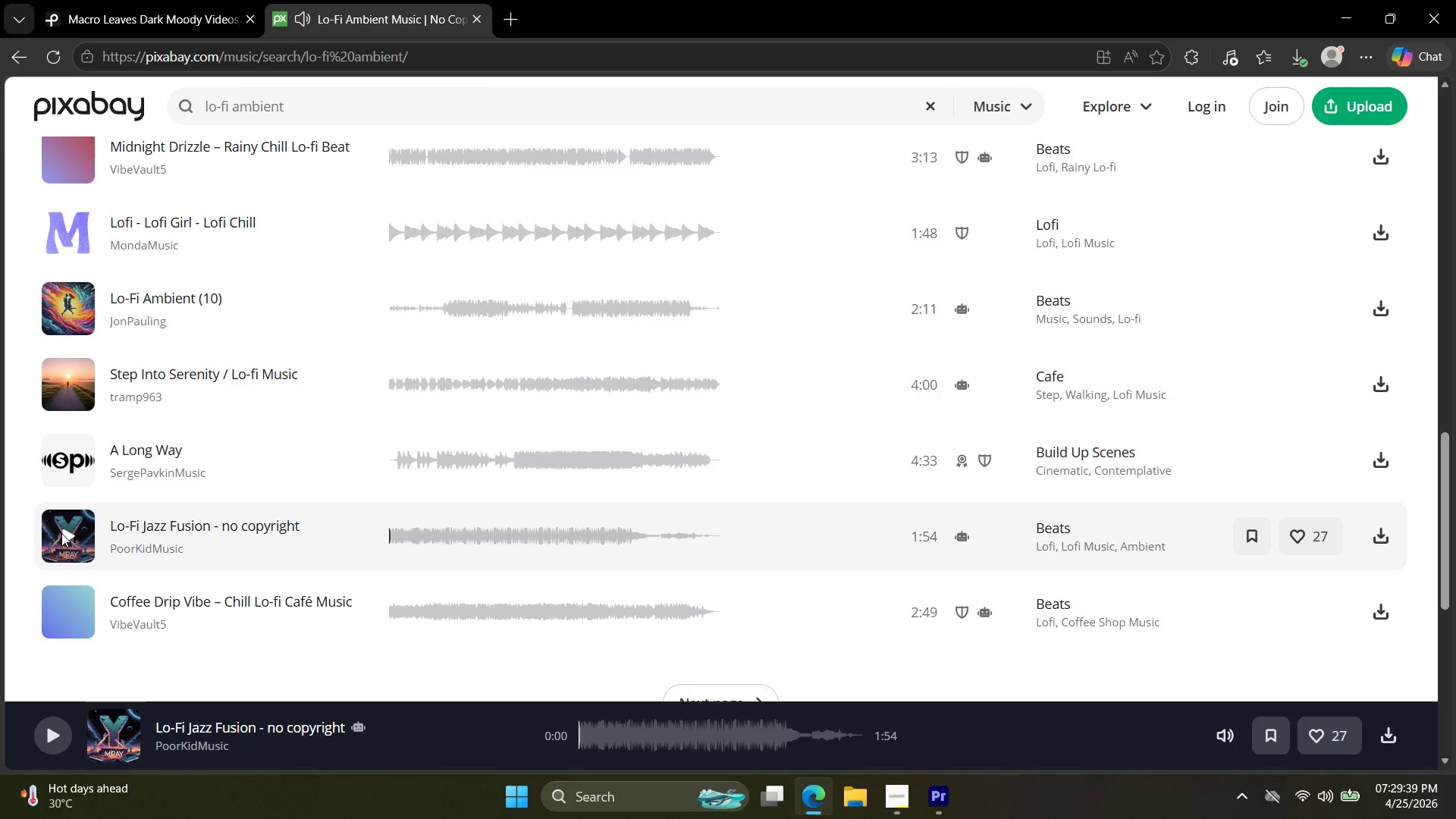 
left_click([61, 537])
 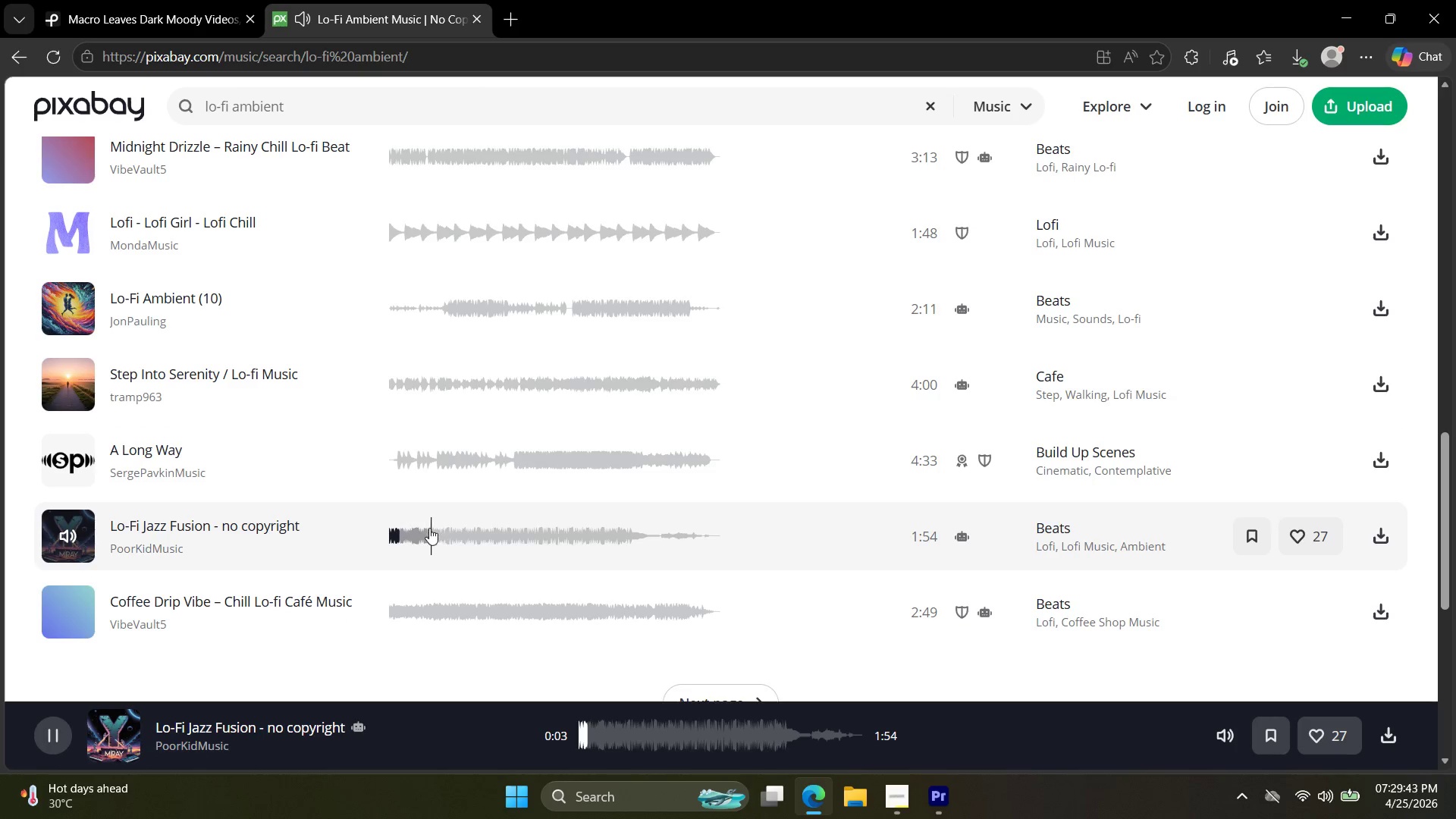 
scroll: coordinate [317, 486], scroll_direction: up, amount: 9.0
 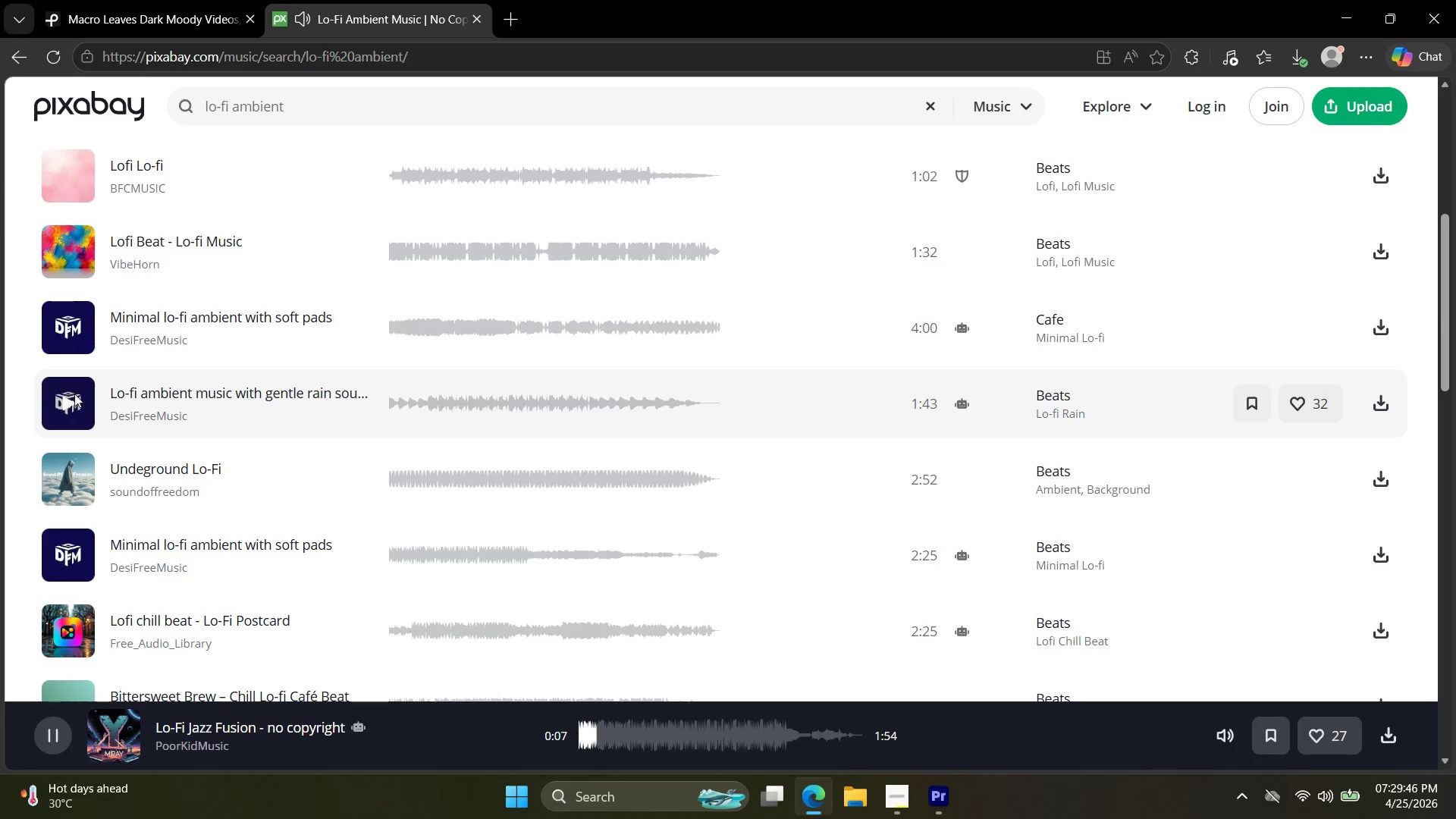 
left_click([71, 394])
 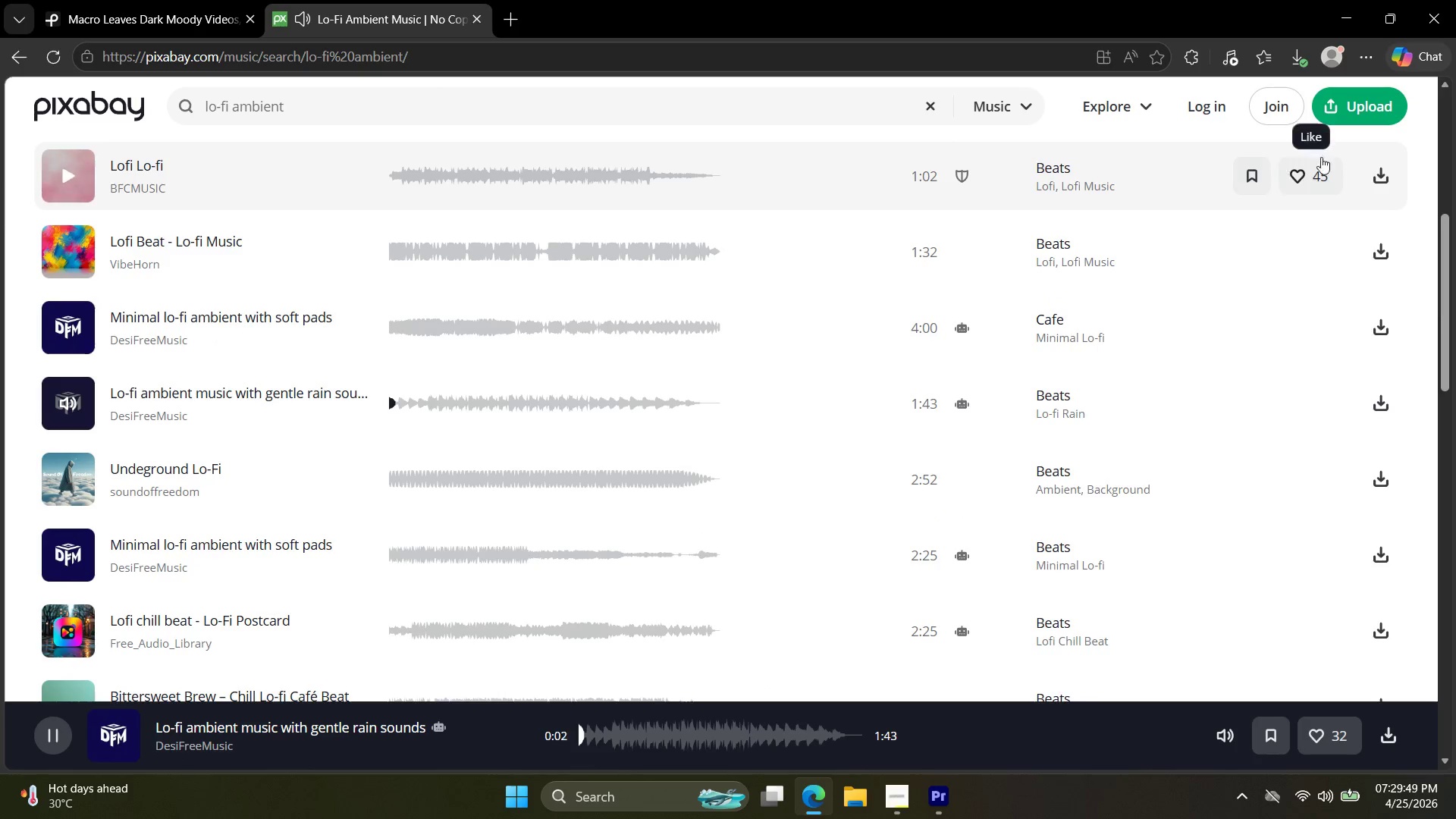 
mouse_move([1376, 405])
 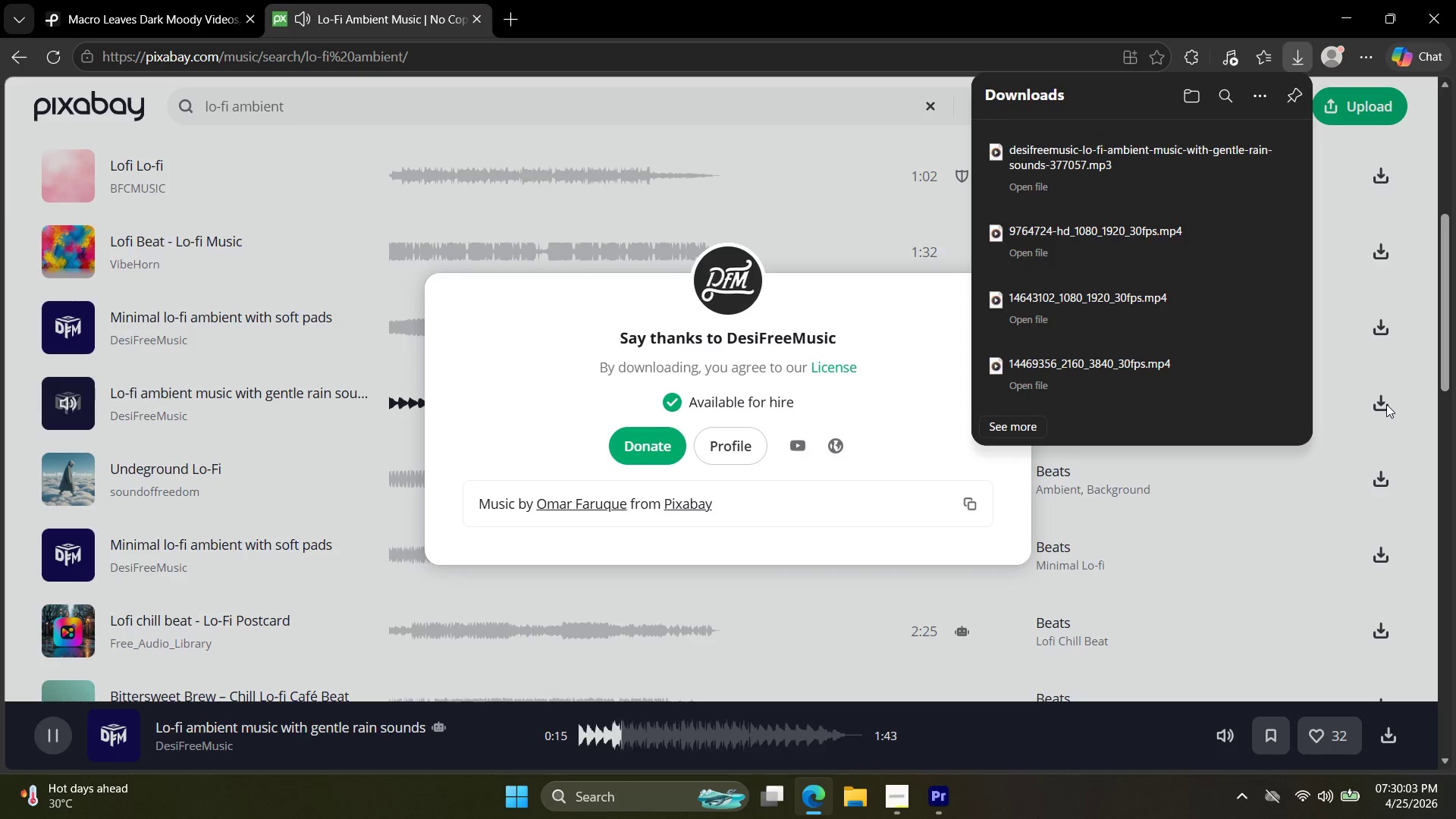 
wait(15.11)
 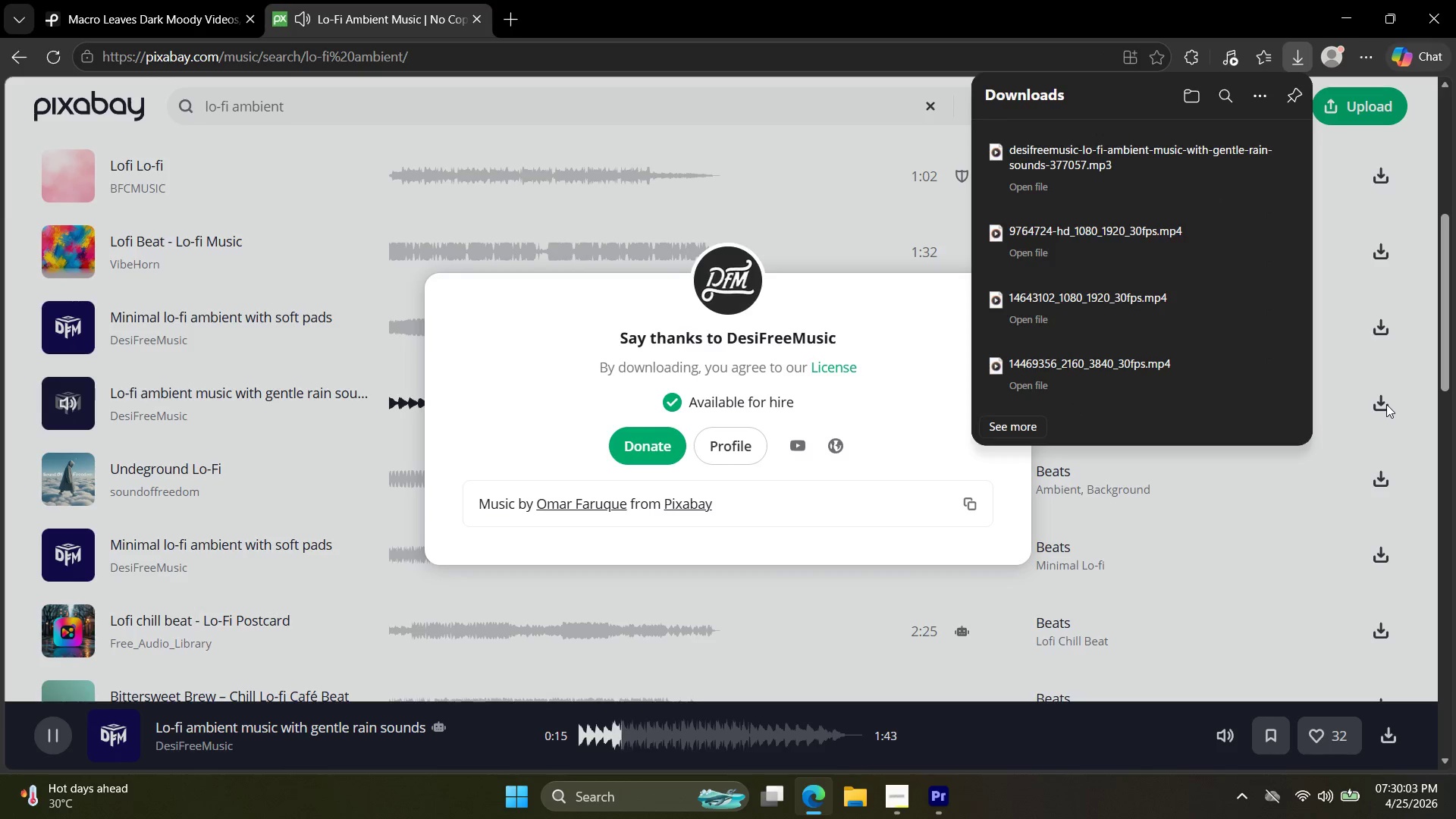 
left_click([1255, 157])
 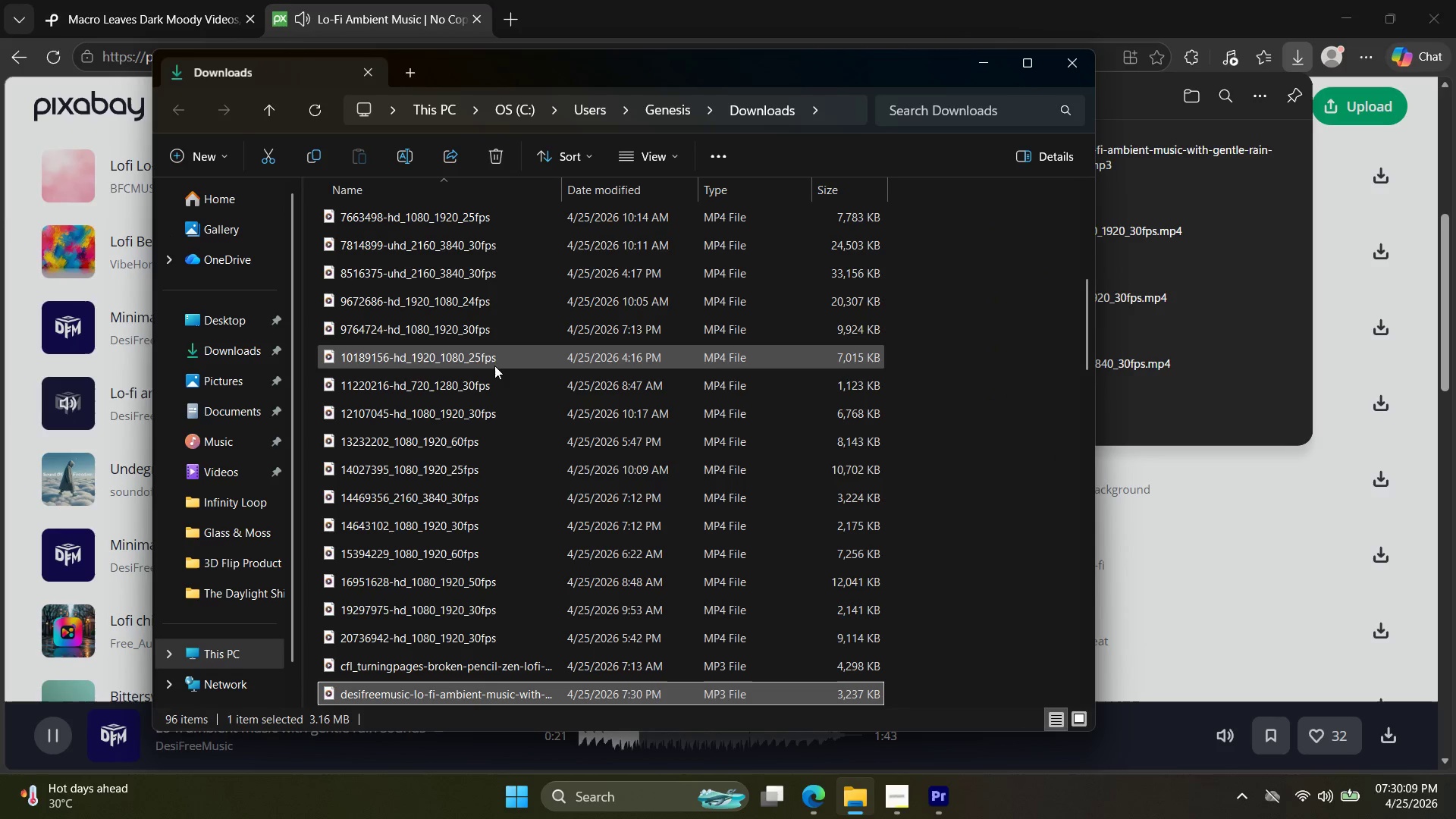 
scroll: coordinate [470, 579], scroll_direction: down, amount: 2.0
 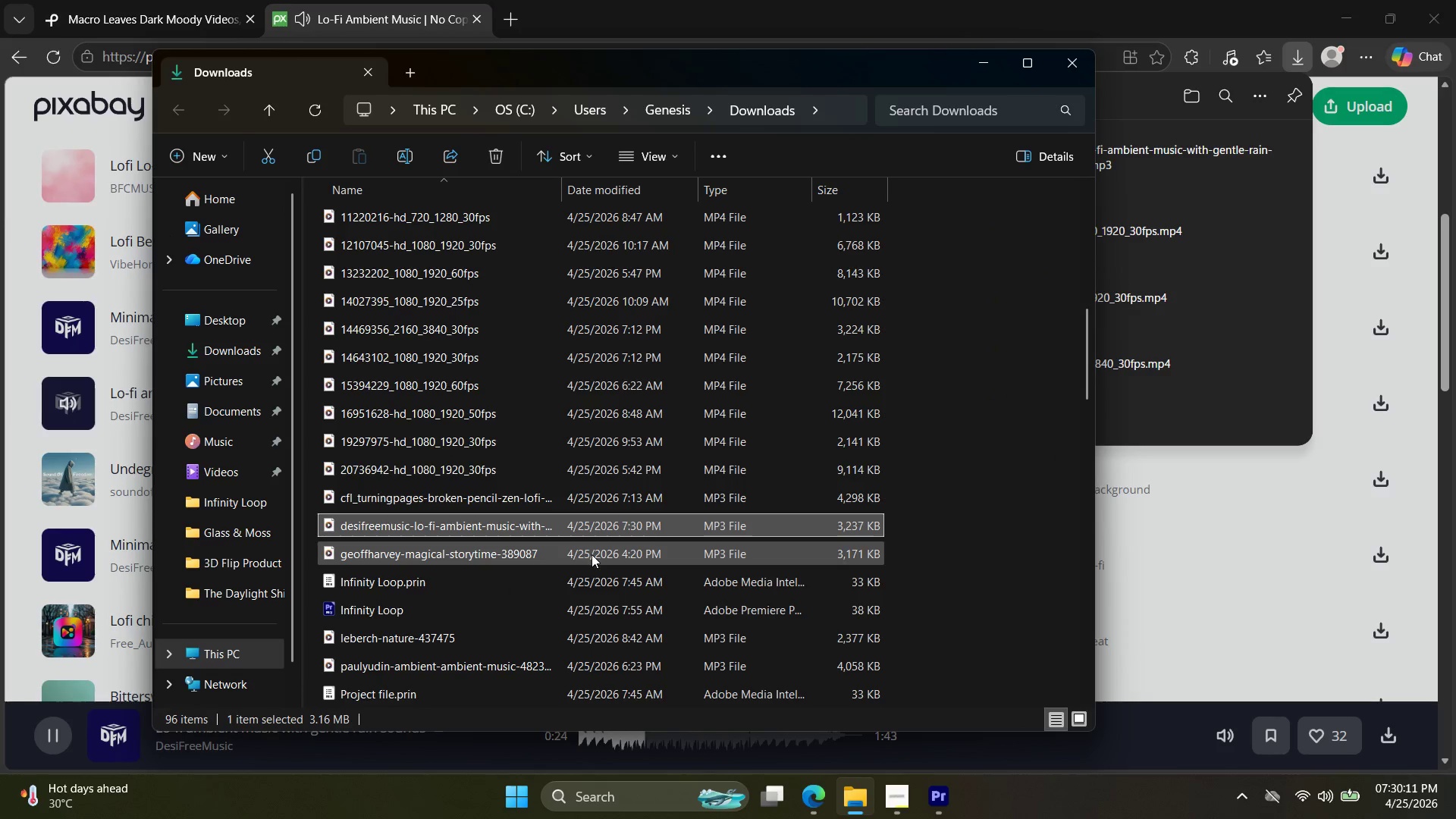 
hold_key(key=ControlLeft, duration=0.69)
 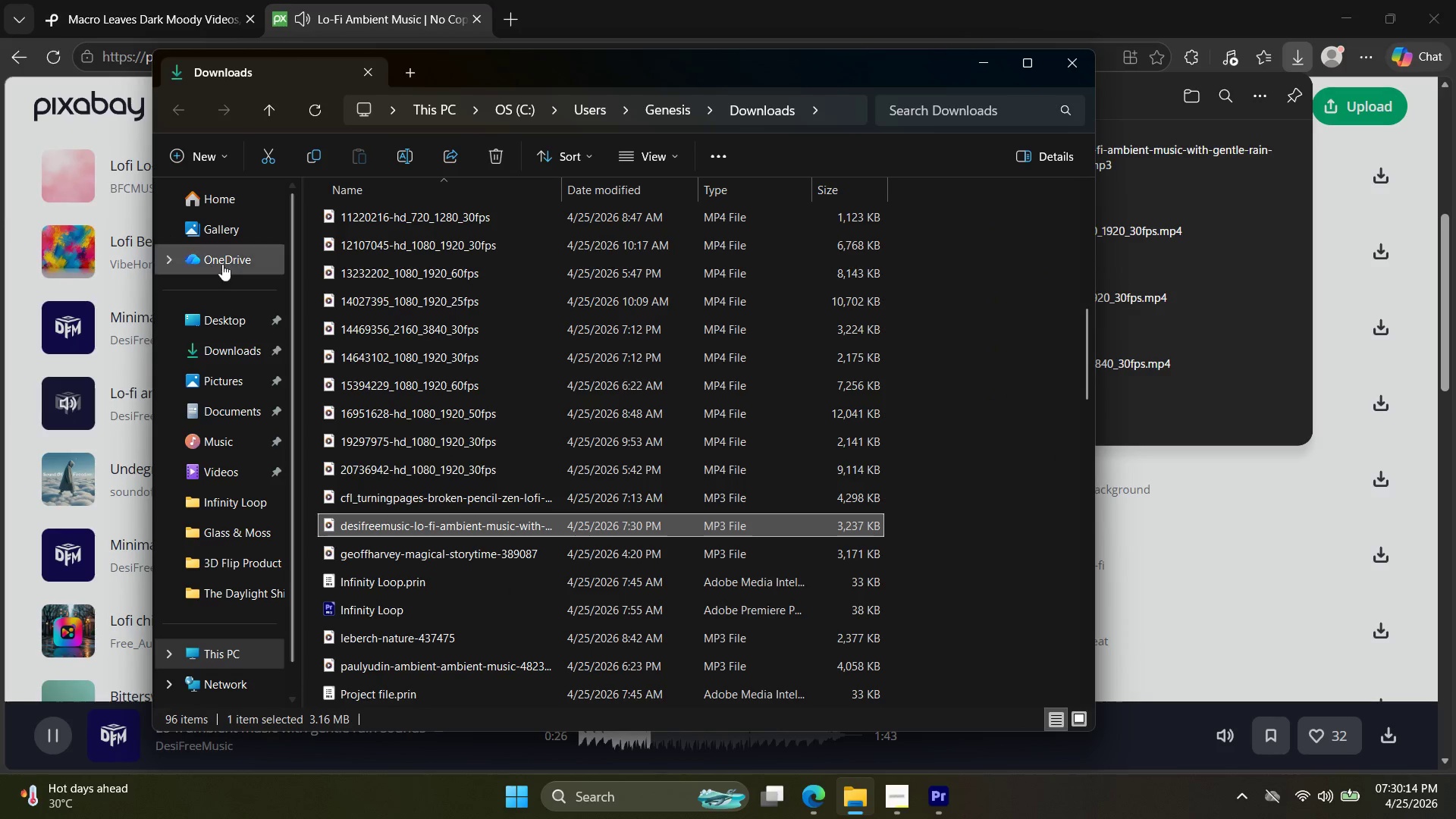 
left_click([240, 350])
 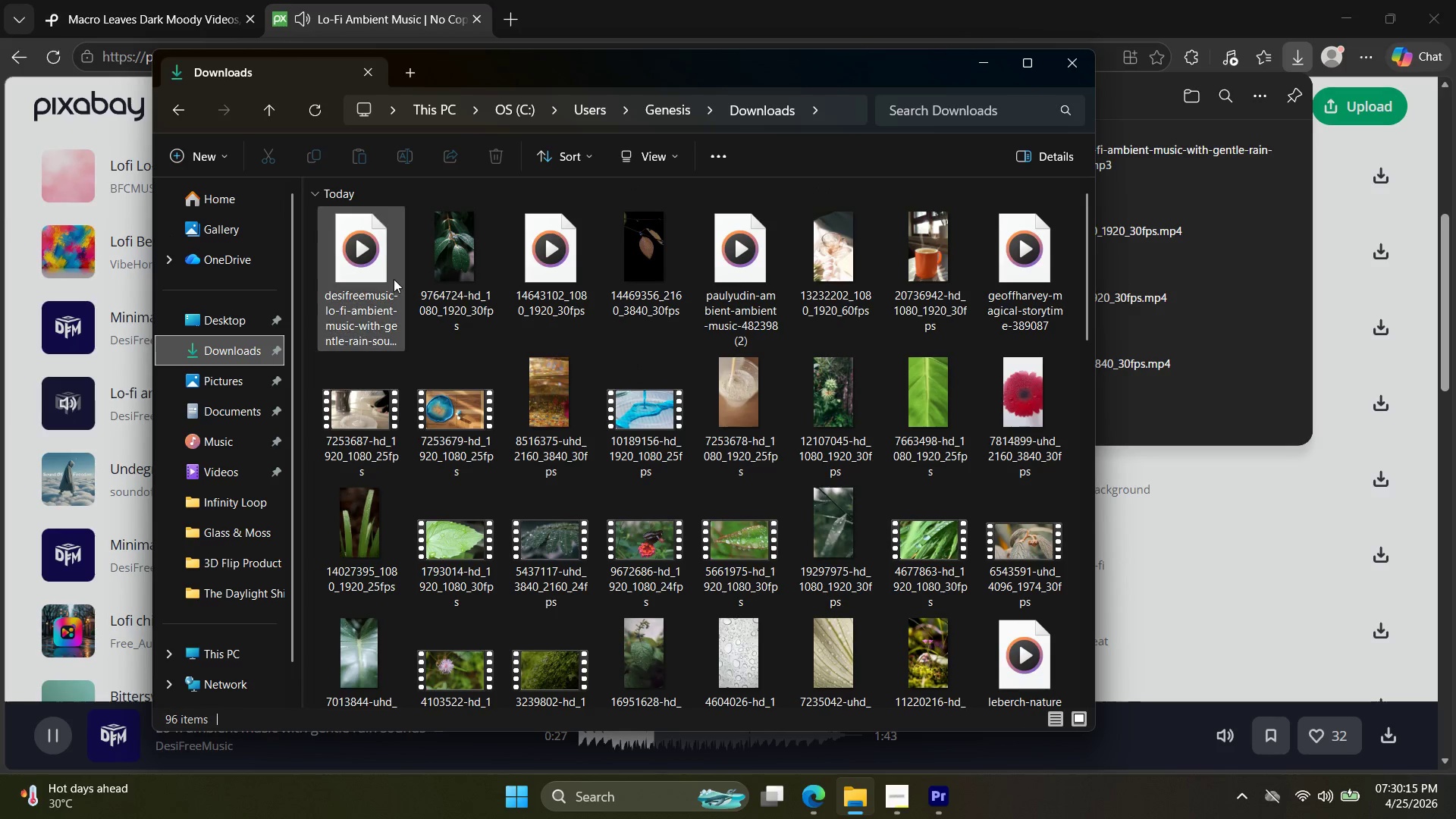 
left_click([372, 267])
 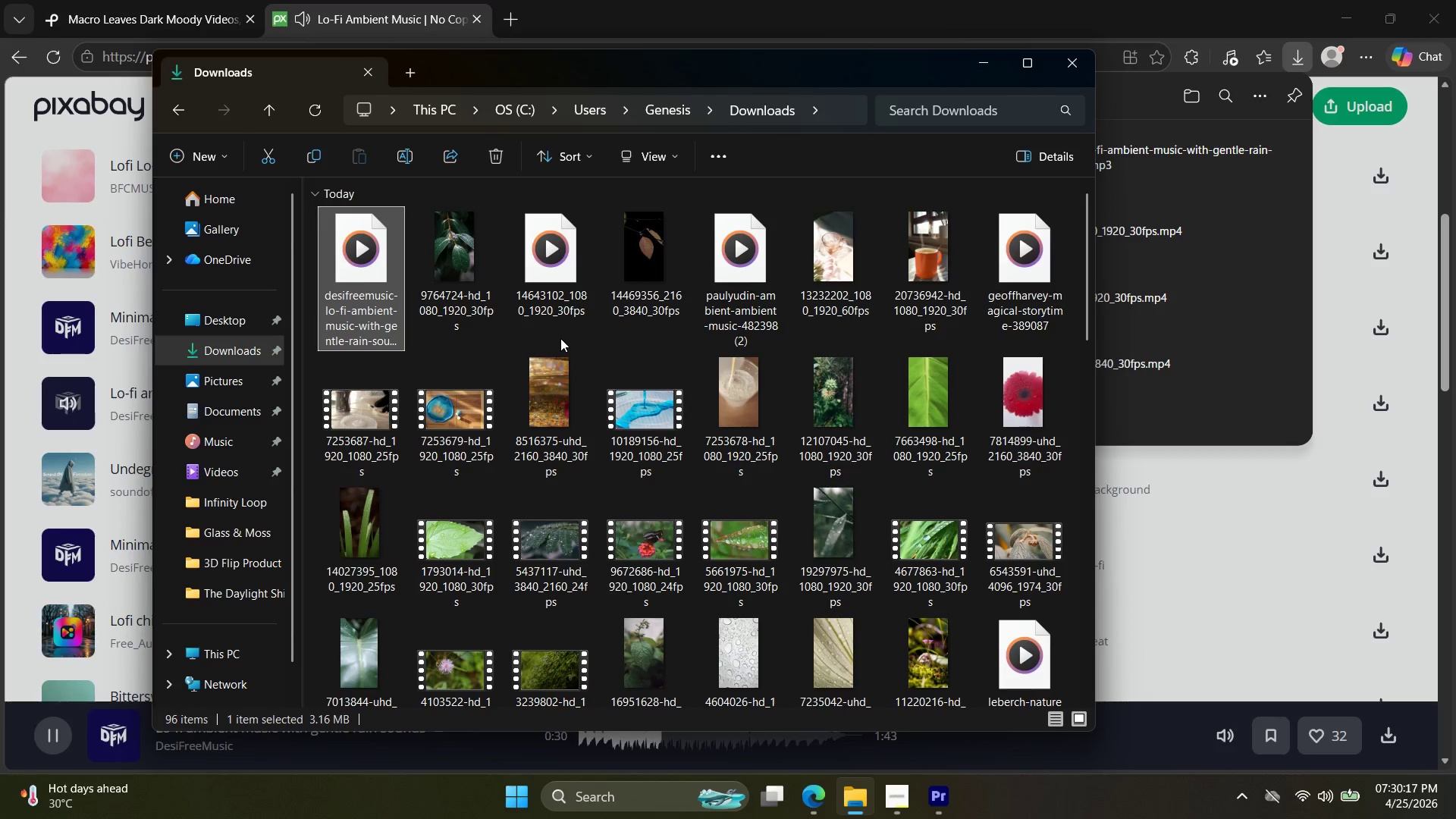 
hold_key(key=ShiftLeft, duration=0.56)
left_click([642, 262])
 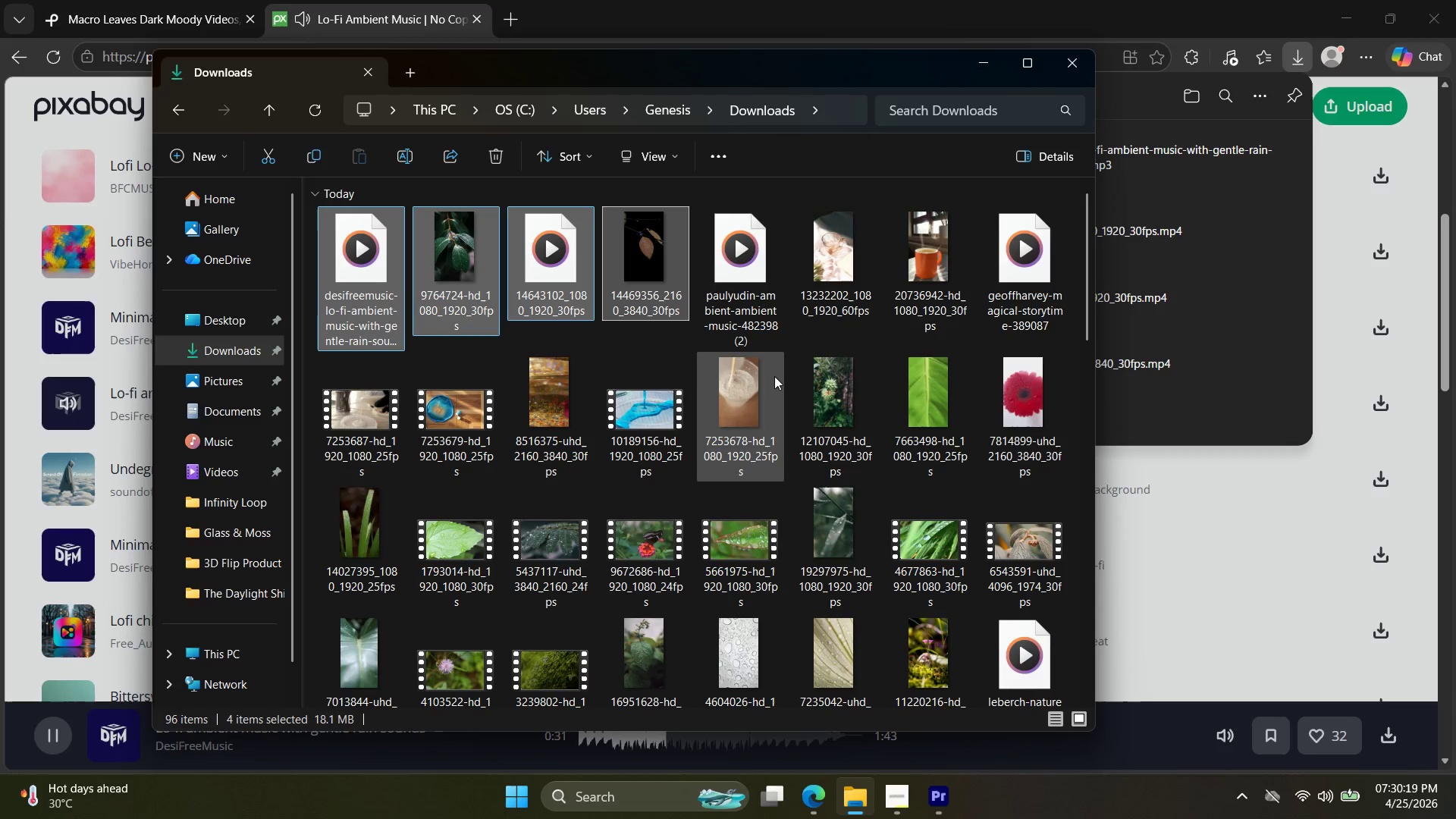 
key(Control+C)
 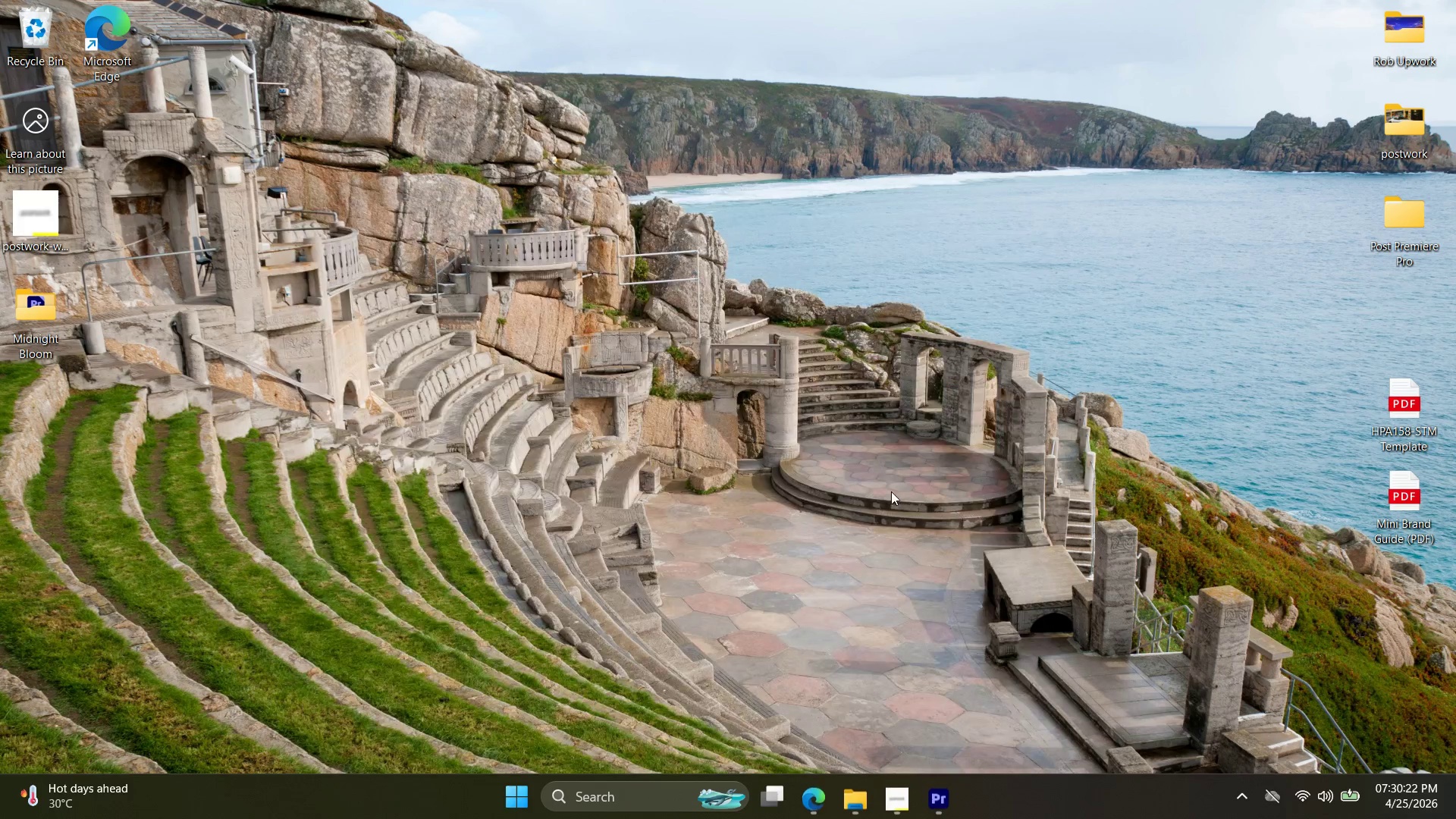 
left_click([21, 322])
 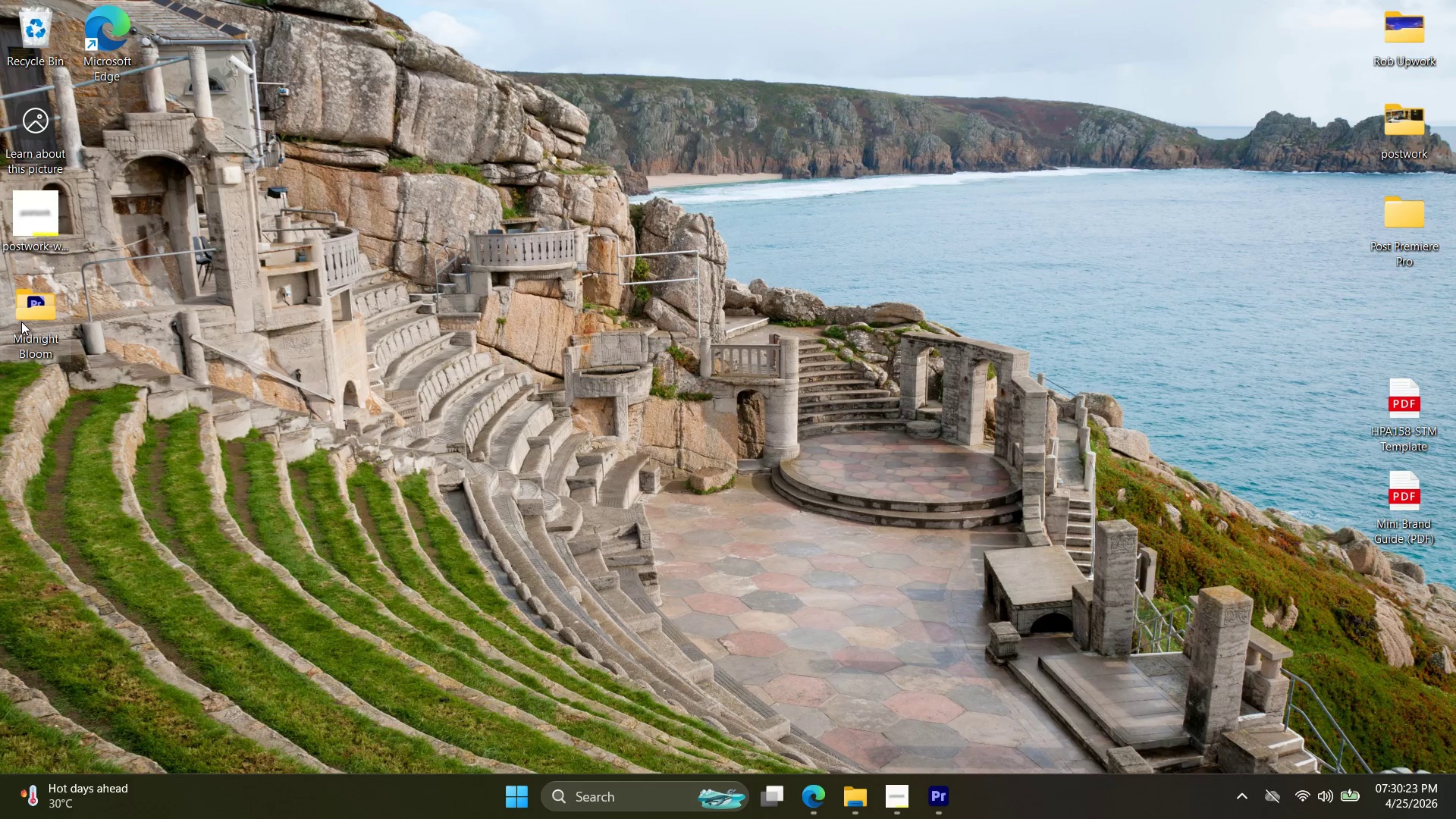 
left_click_drag(start_coordinate=[21, 322], to_coordinate=[36, 323])
 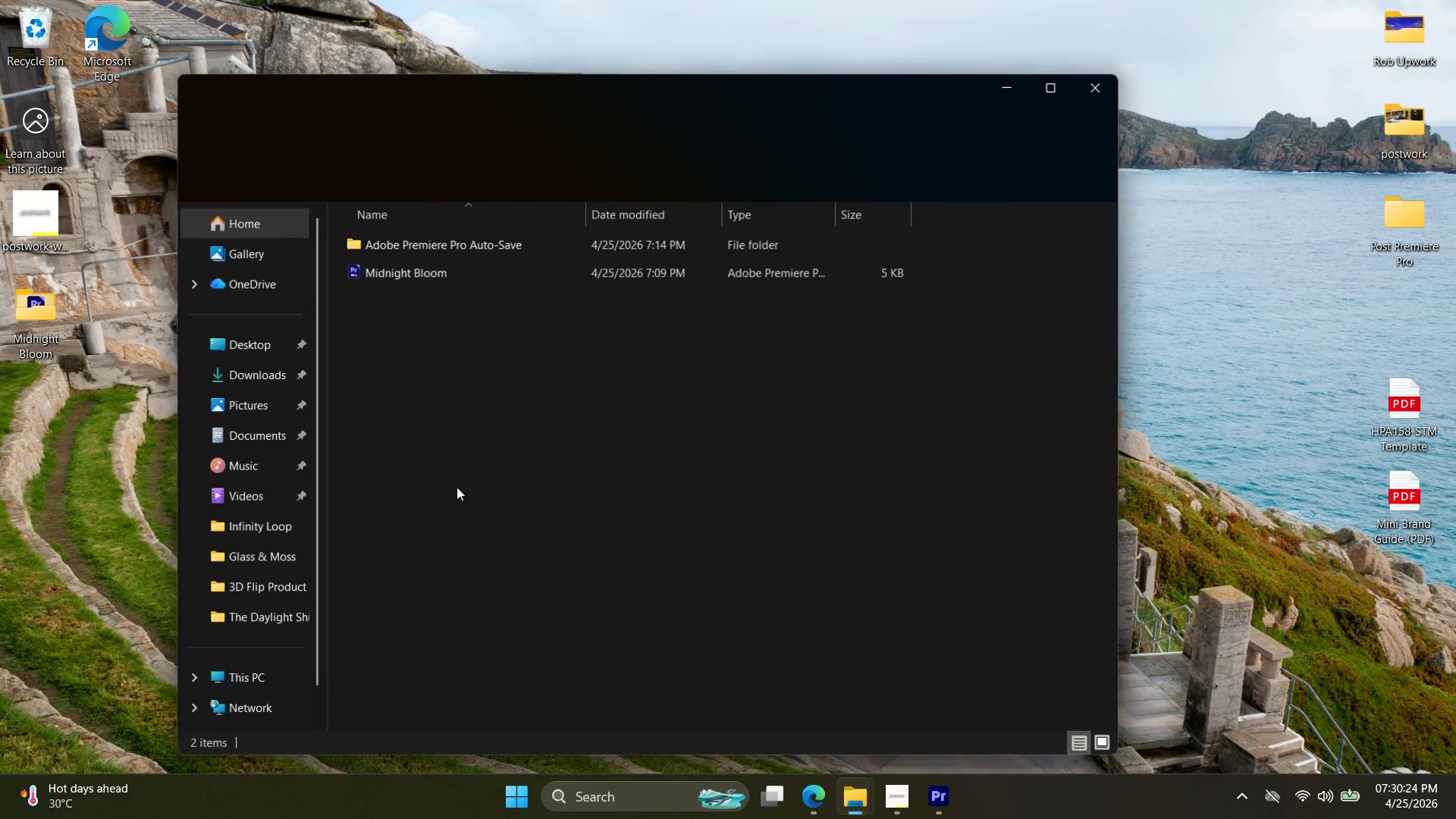 
left_click([520, 492])
 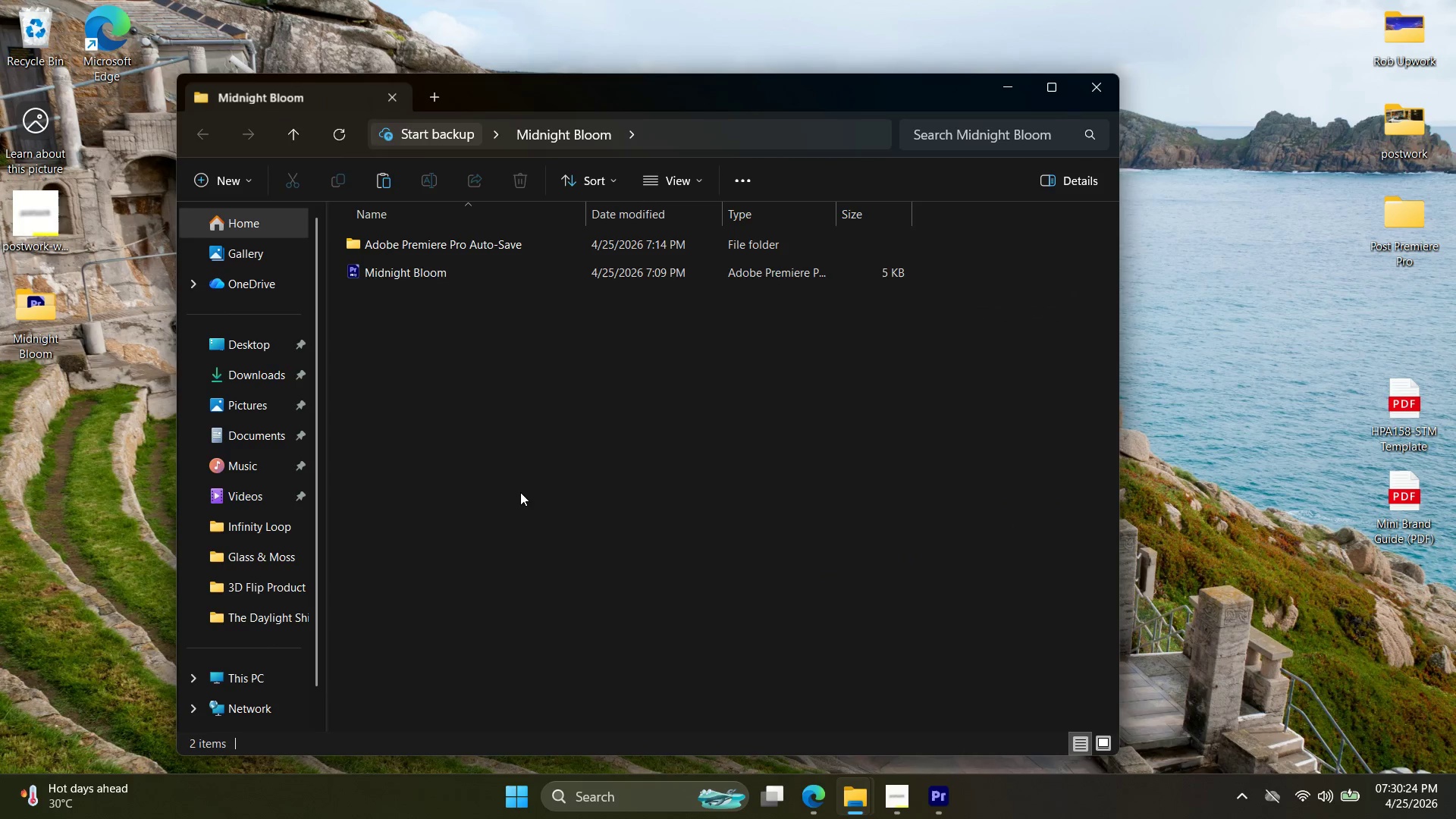 
key(Control+V)
 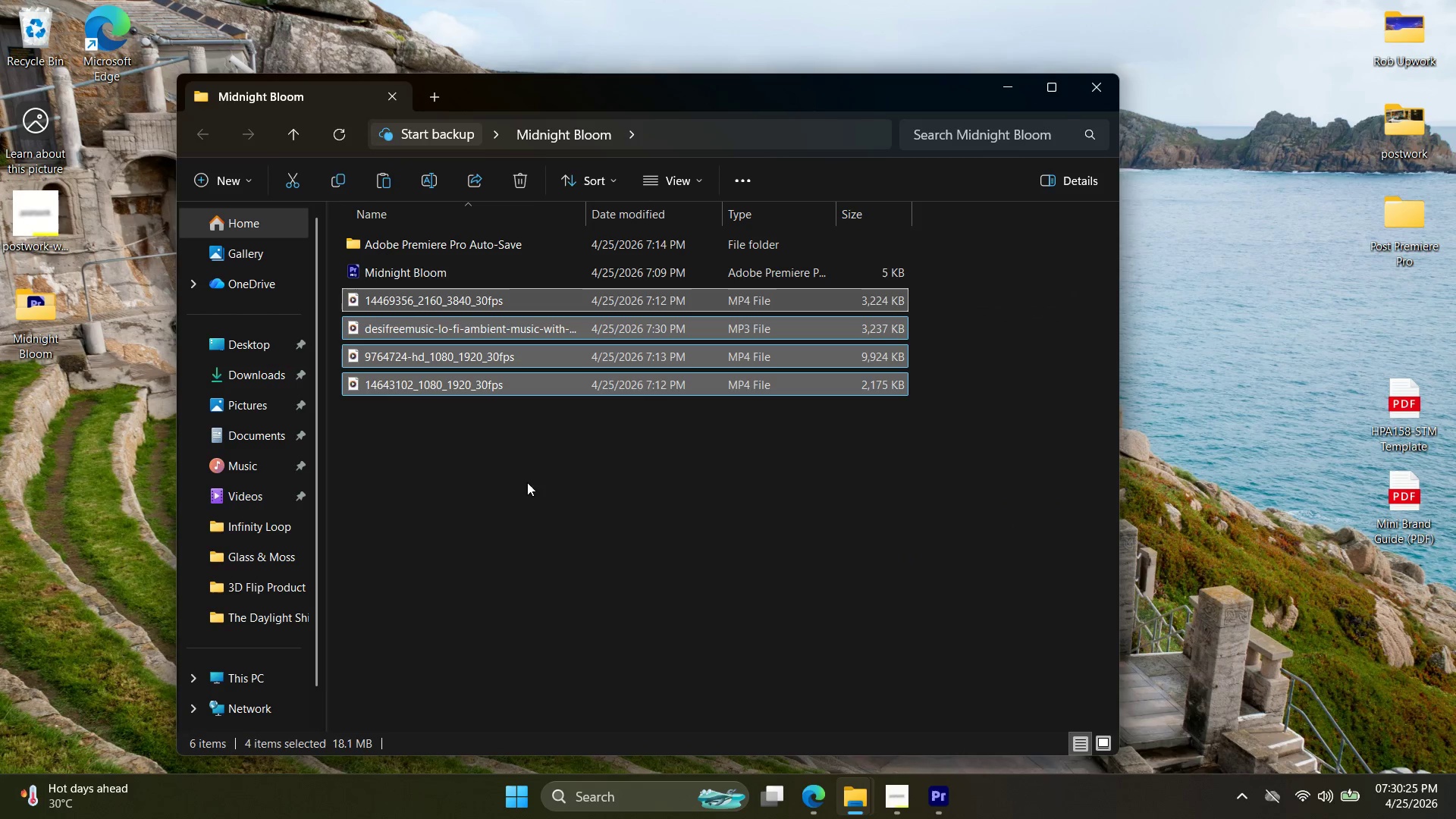 
key(Control+ControlLeft)
 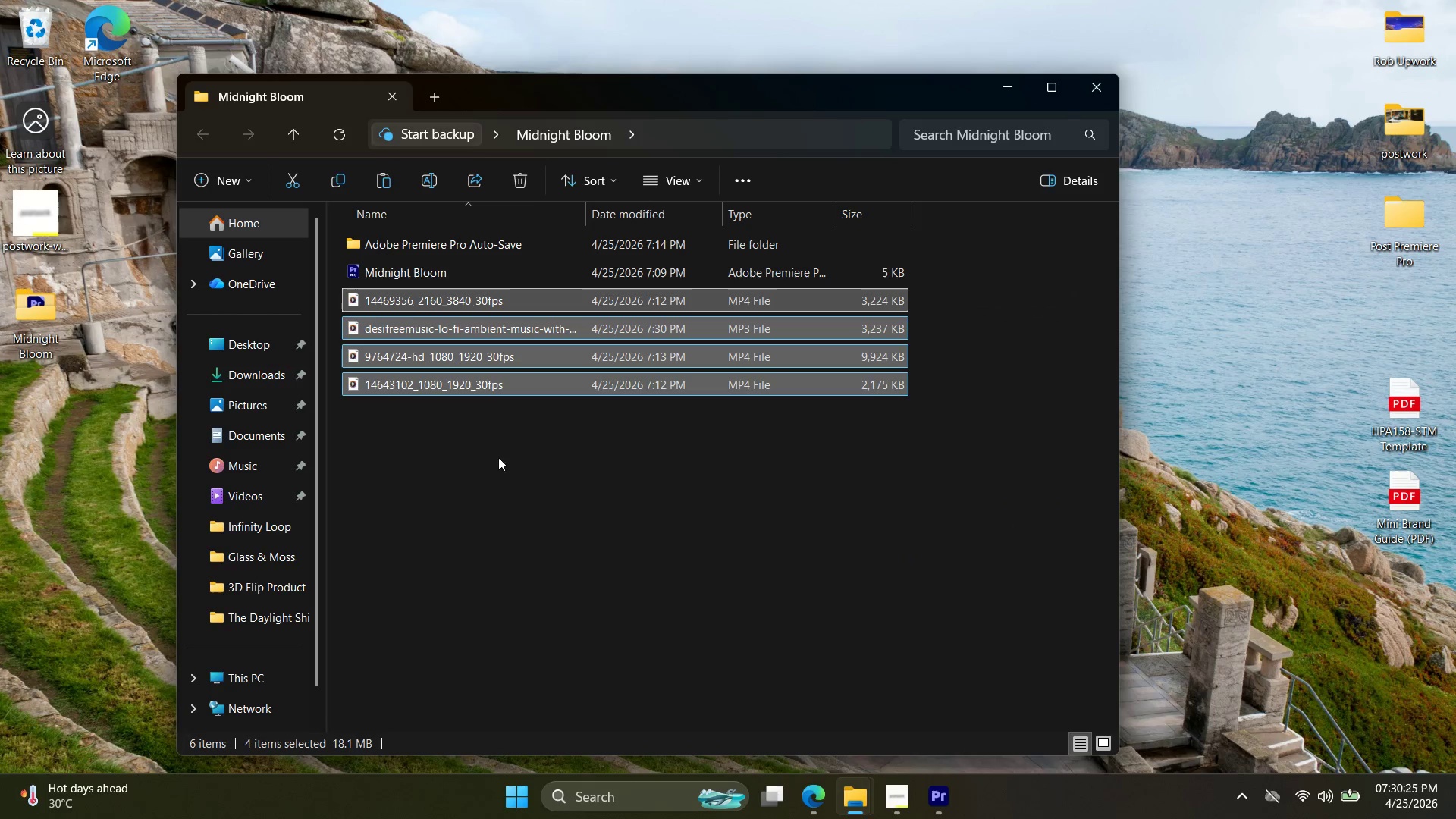 
key(Control+Z)
 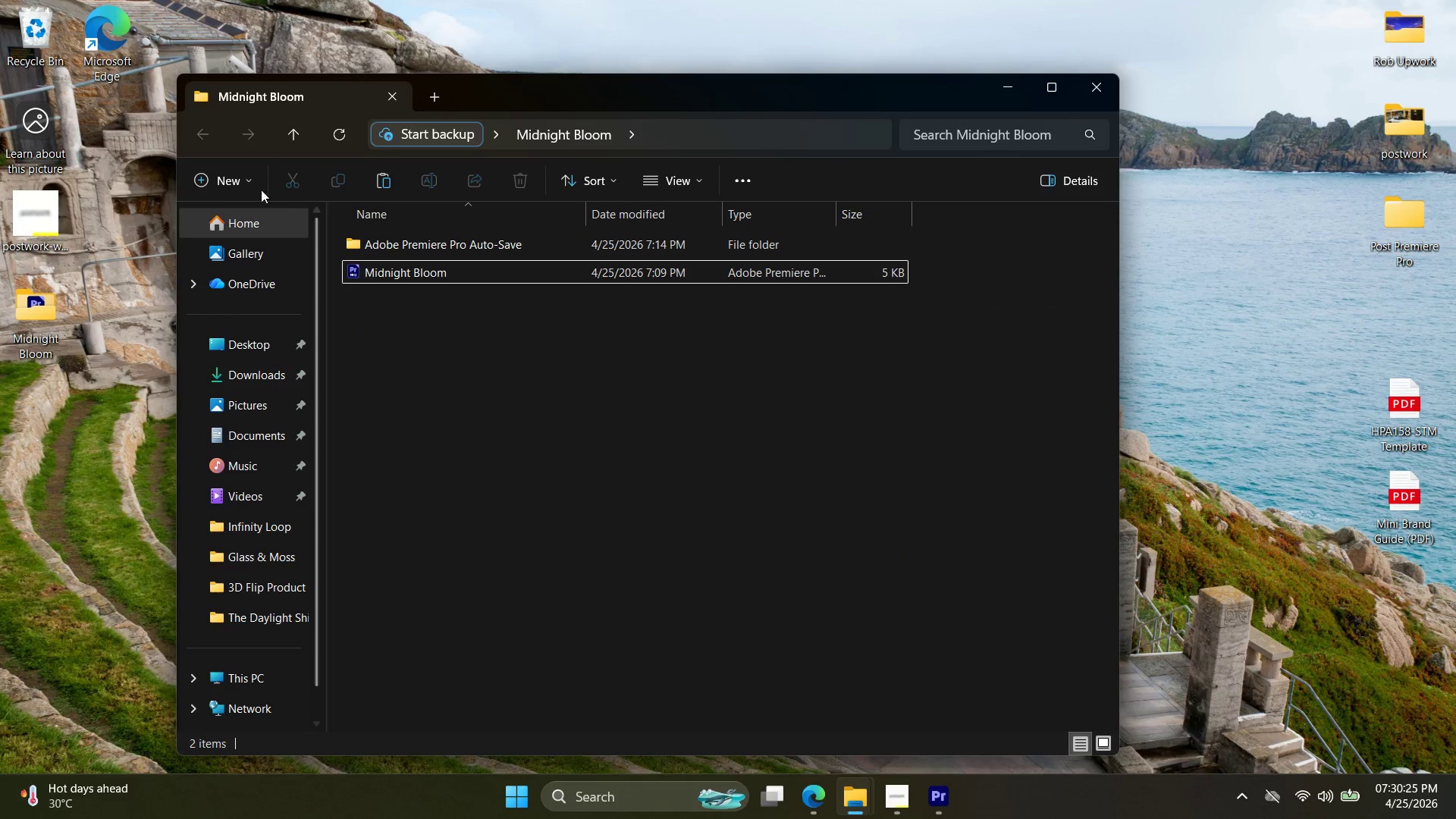 
left_click([215, 183])
 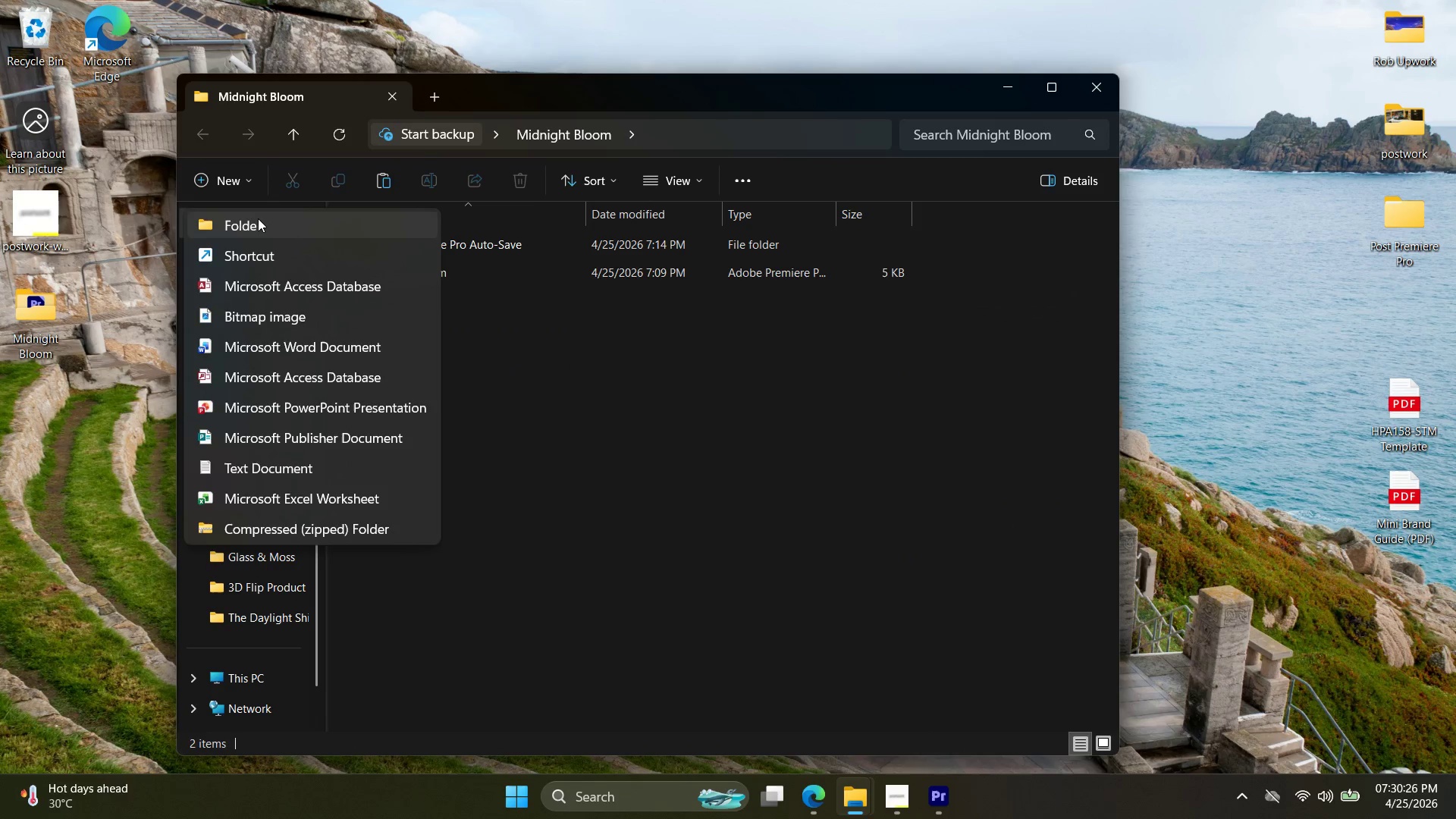 
left_click([258, 218])
 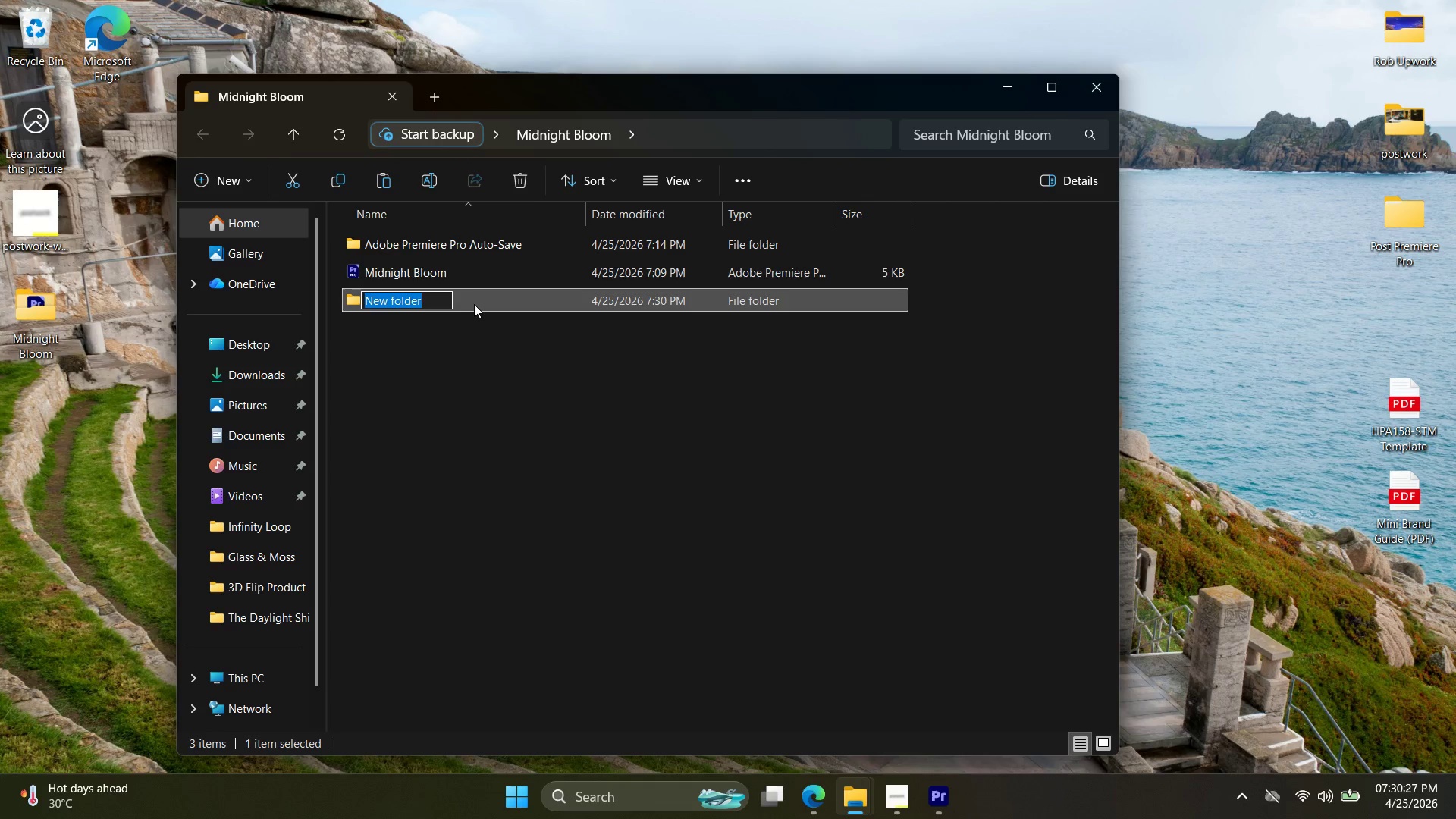 
type(fIL)
key(Backspace)
key(Backspace)
key(Backspace)
type(Files)
 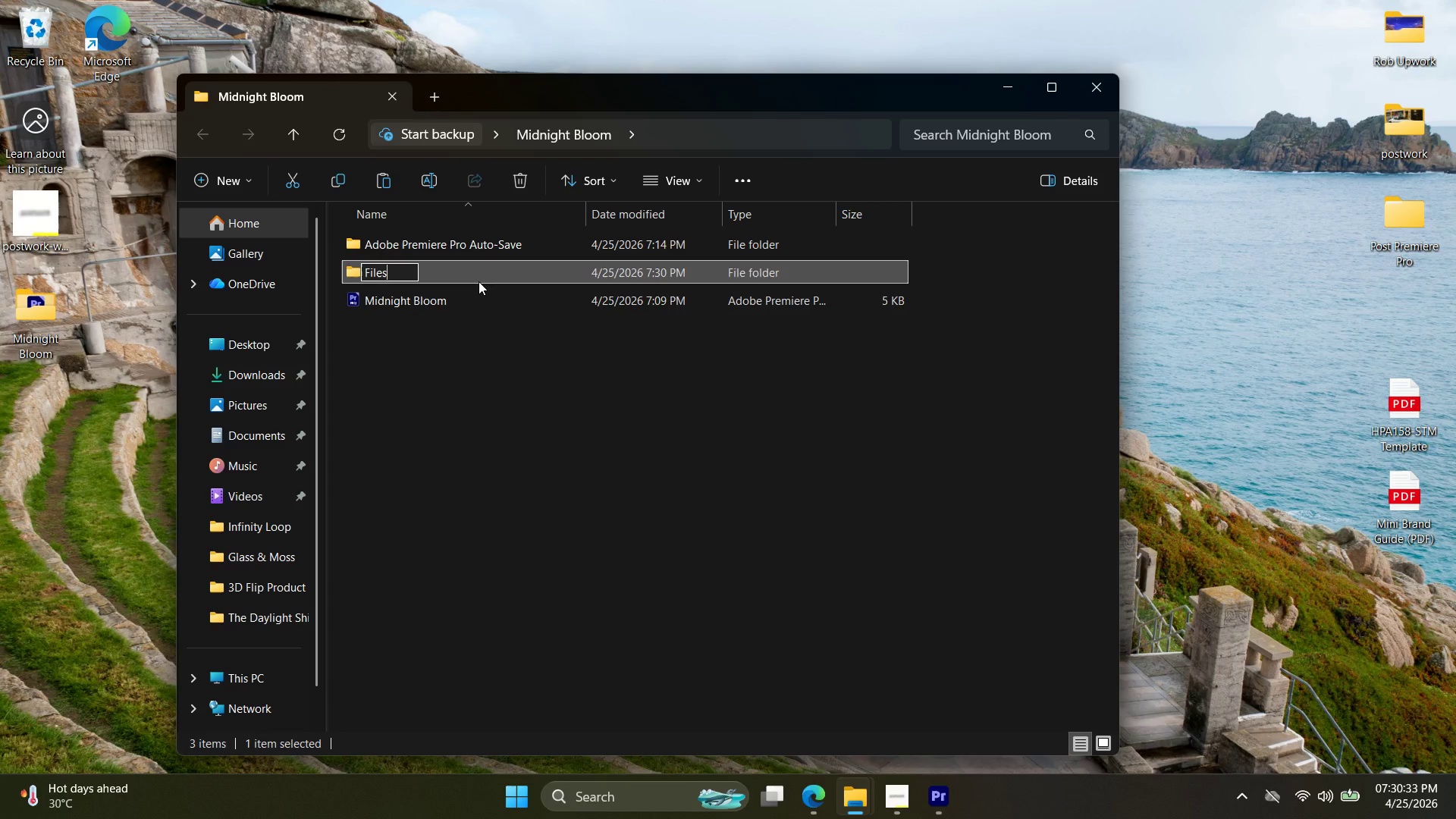 
double_click([479, 281])
 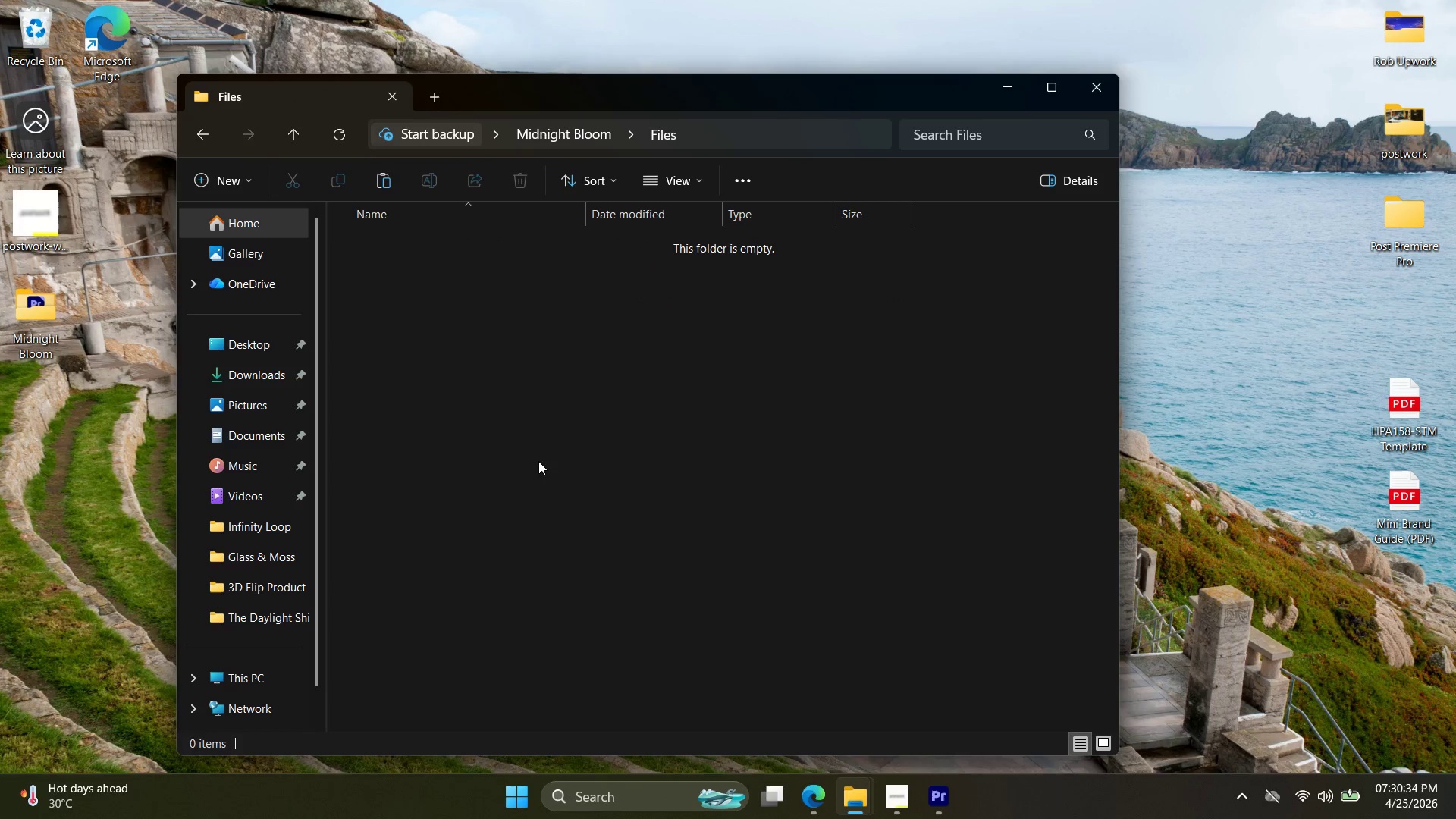 
key(Control+ControlLeft)
 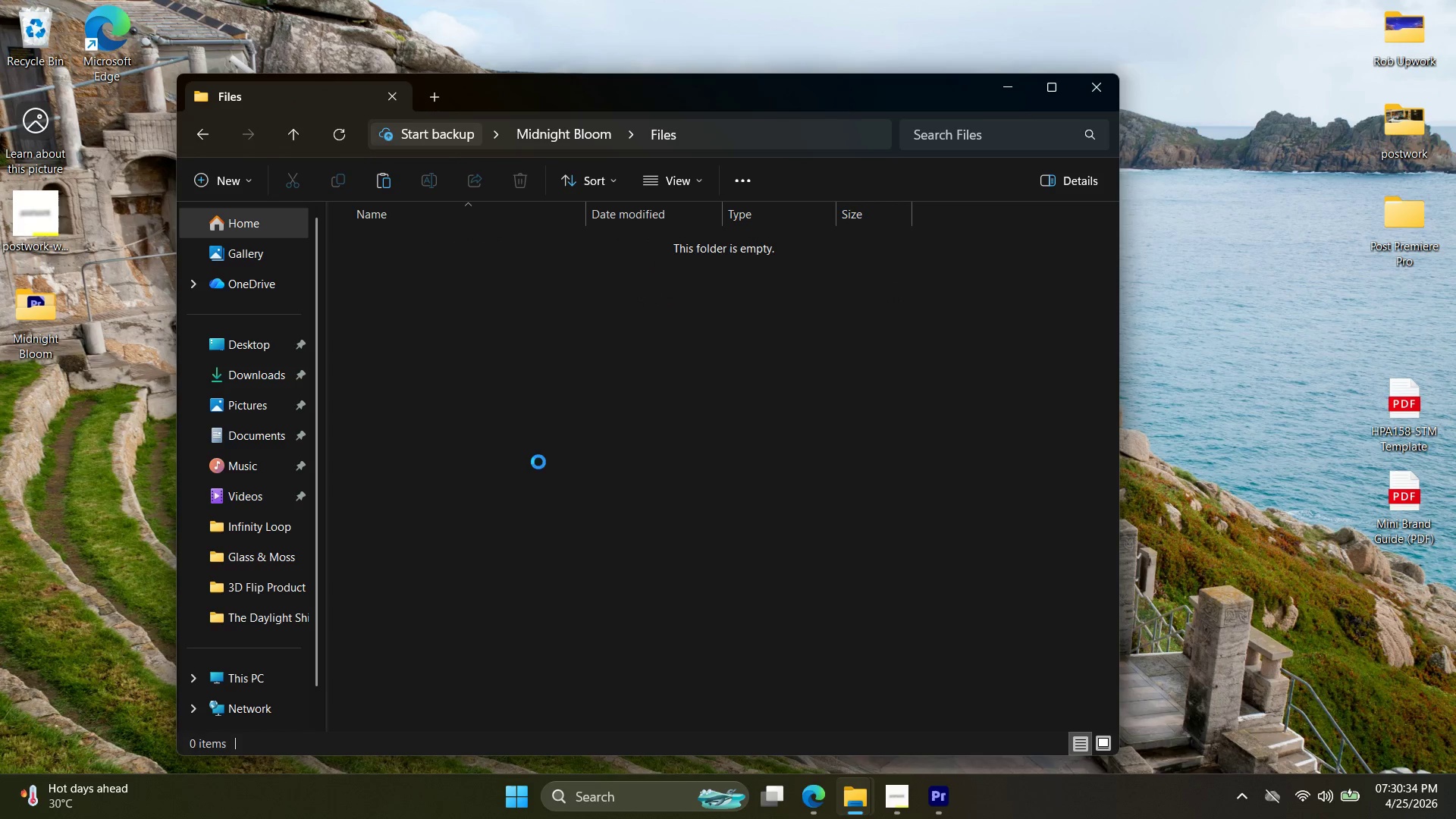 
key(Control+V)
 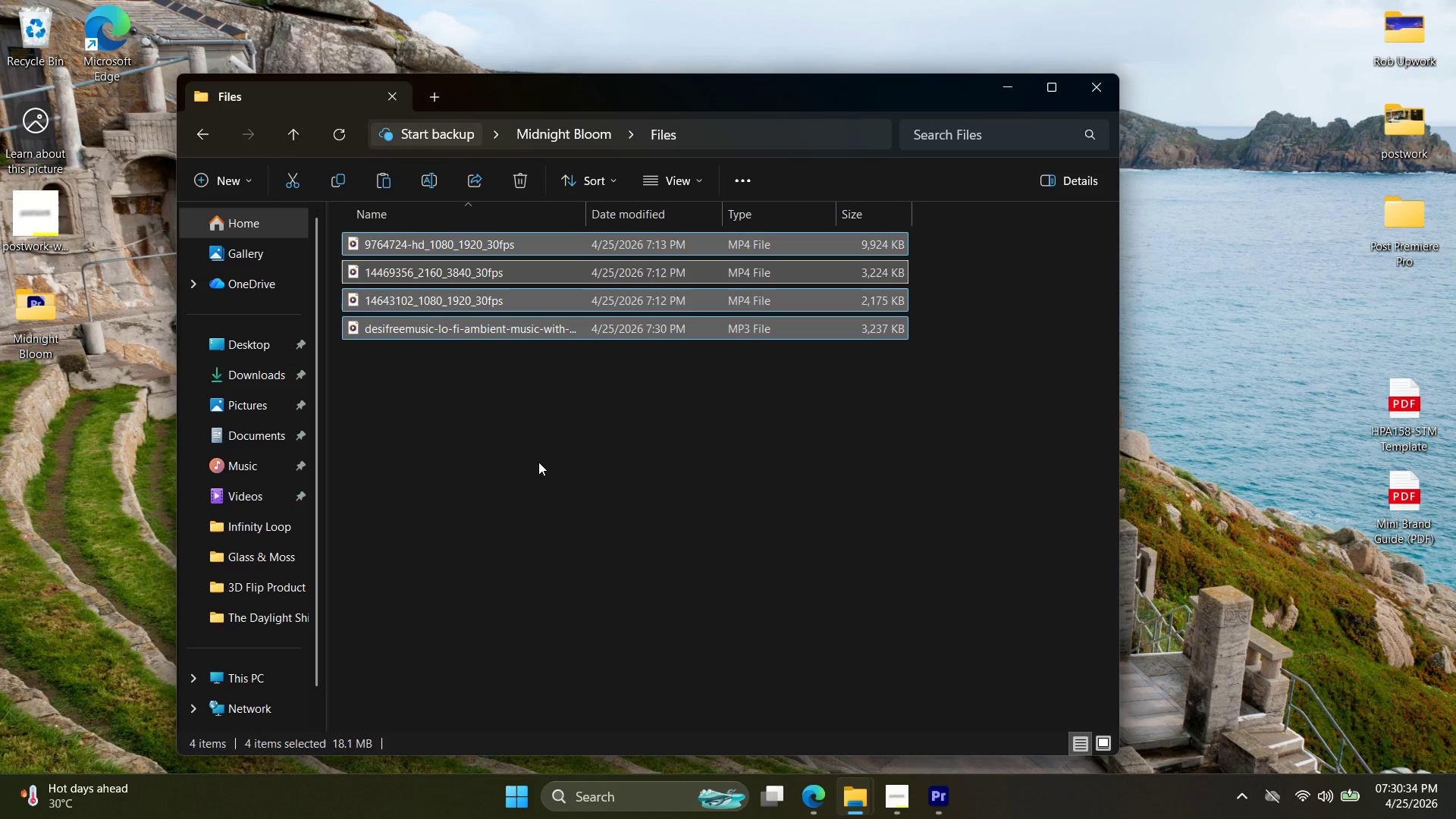 
left_click([538, 462])
 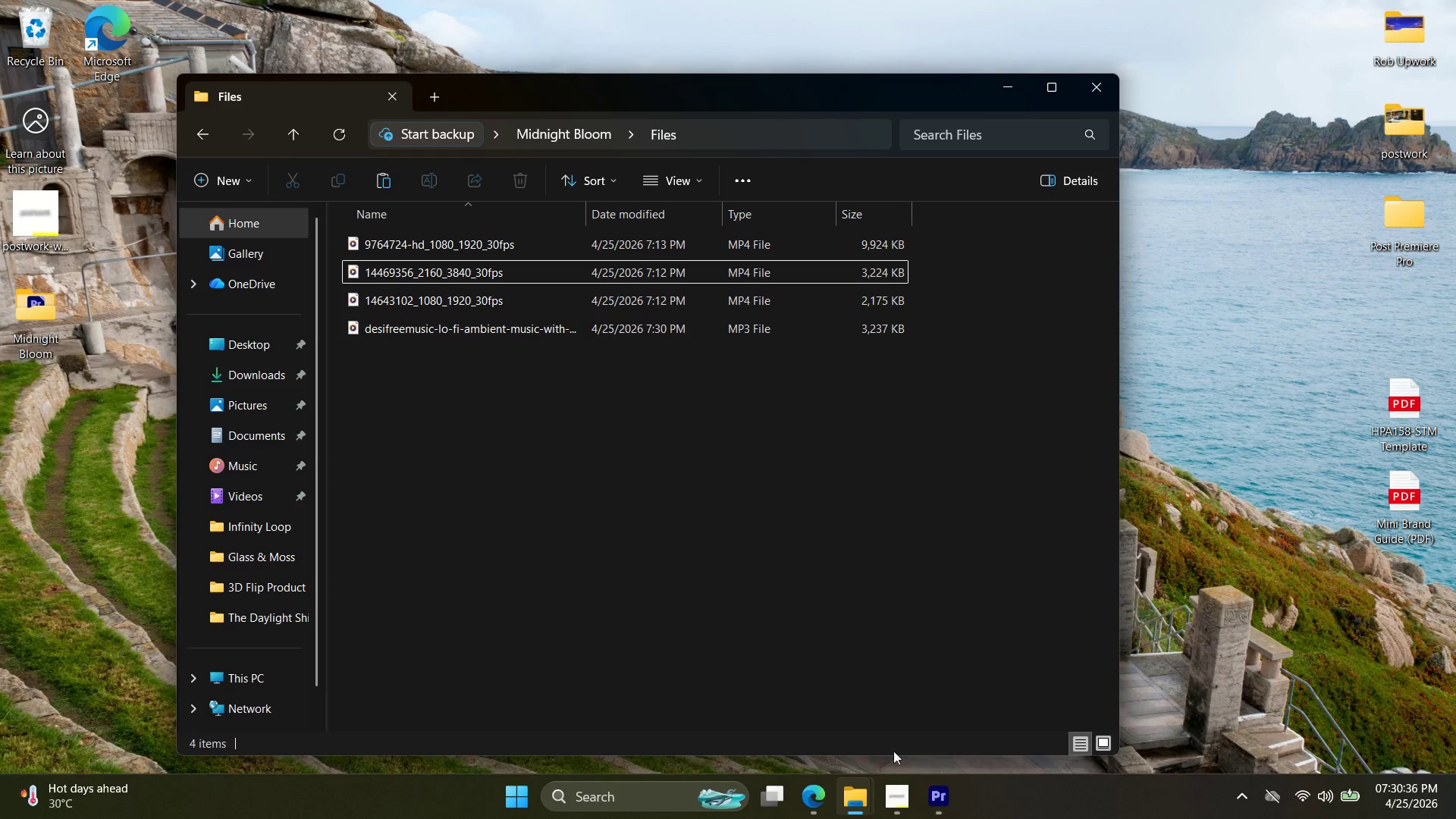 
left_click_drag(start_coordinate=[805, 624], to_coordinate=[908, 797])
 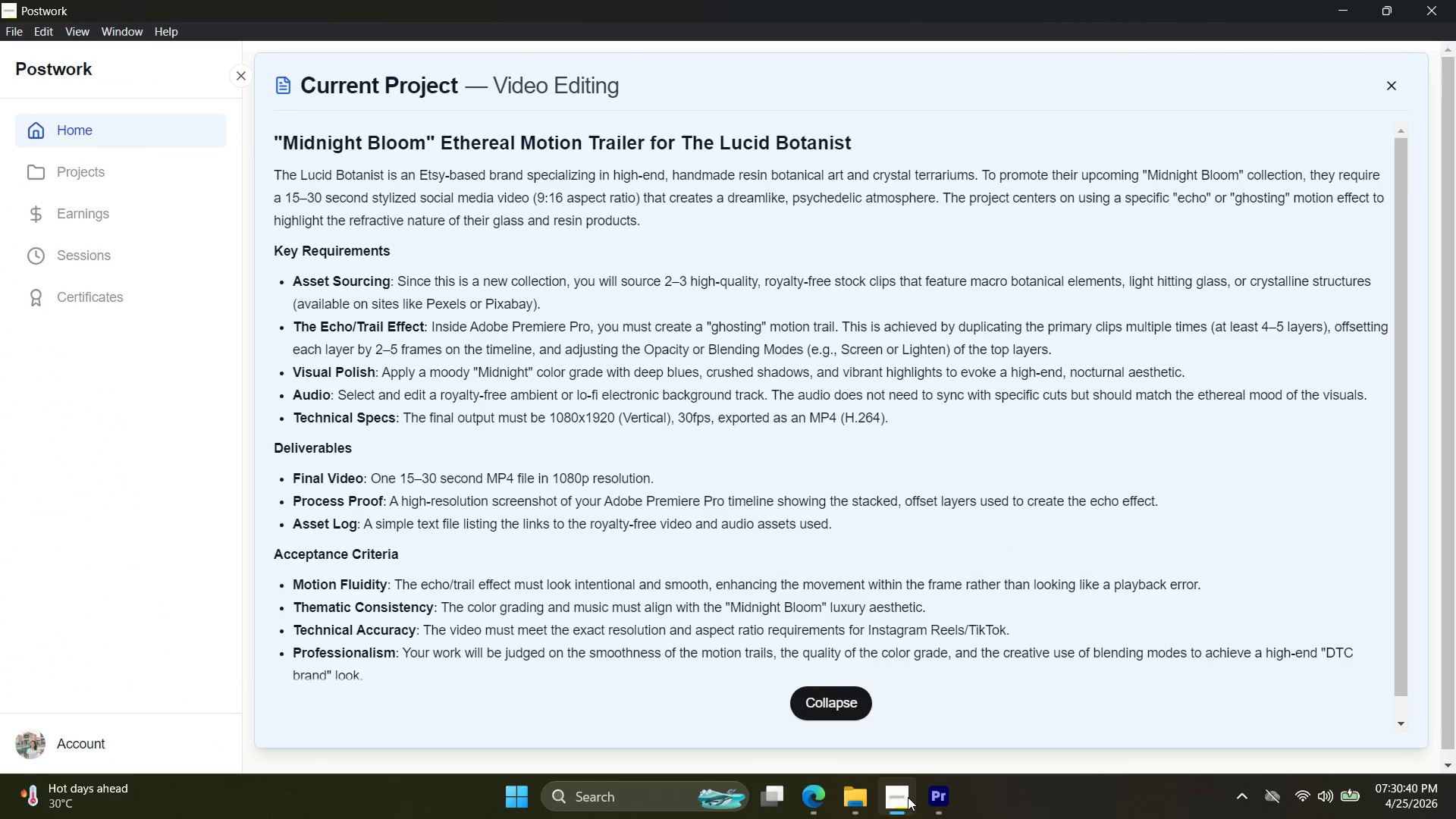 
left_click([908, 797])